 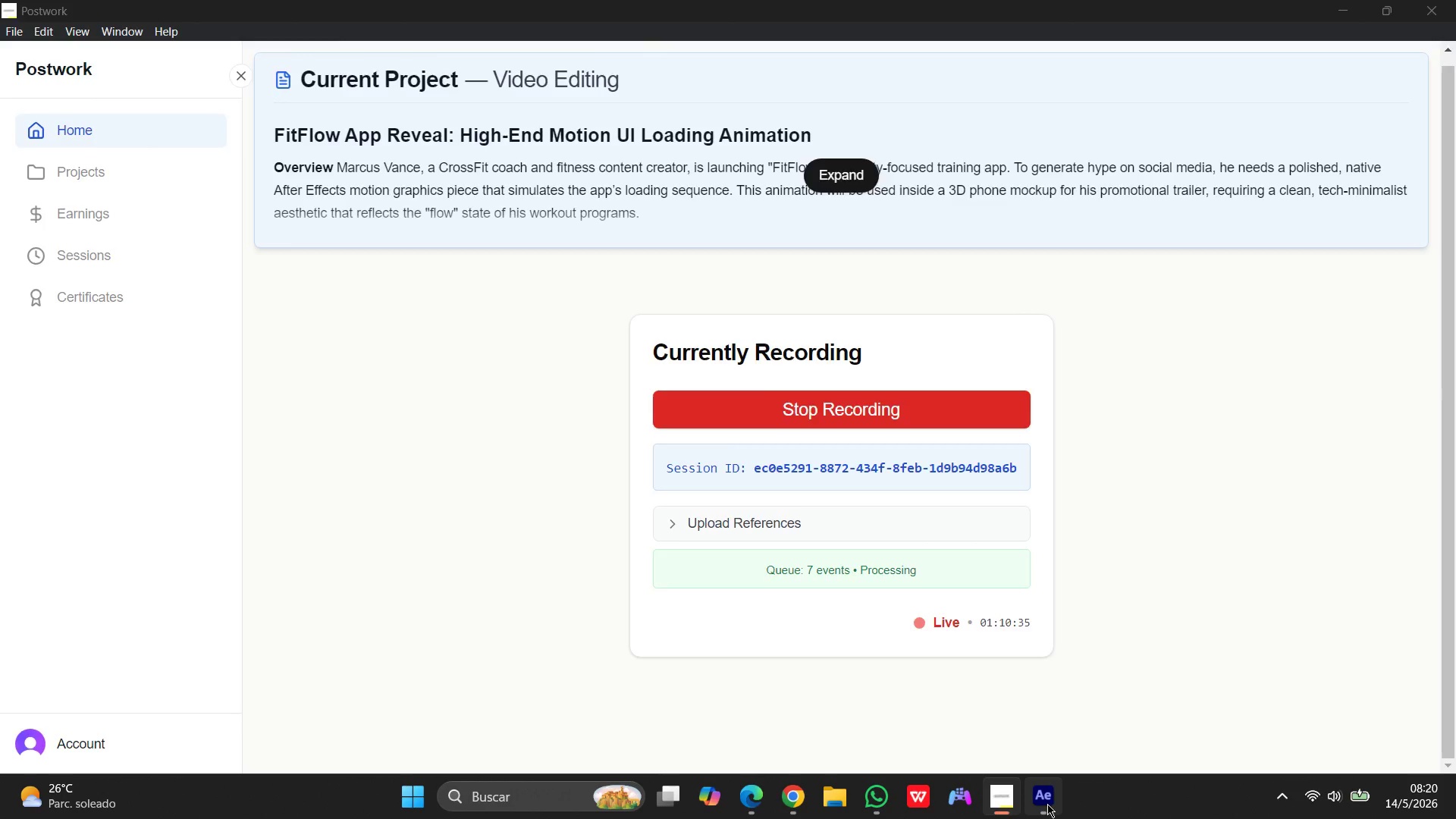 
mouse_move([1034, 801])
 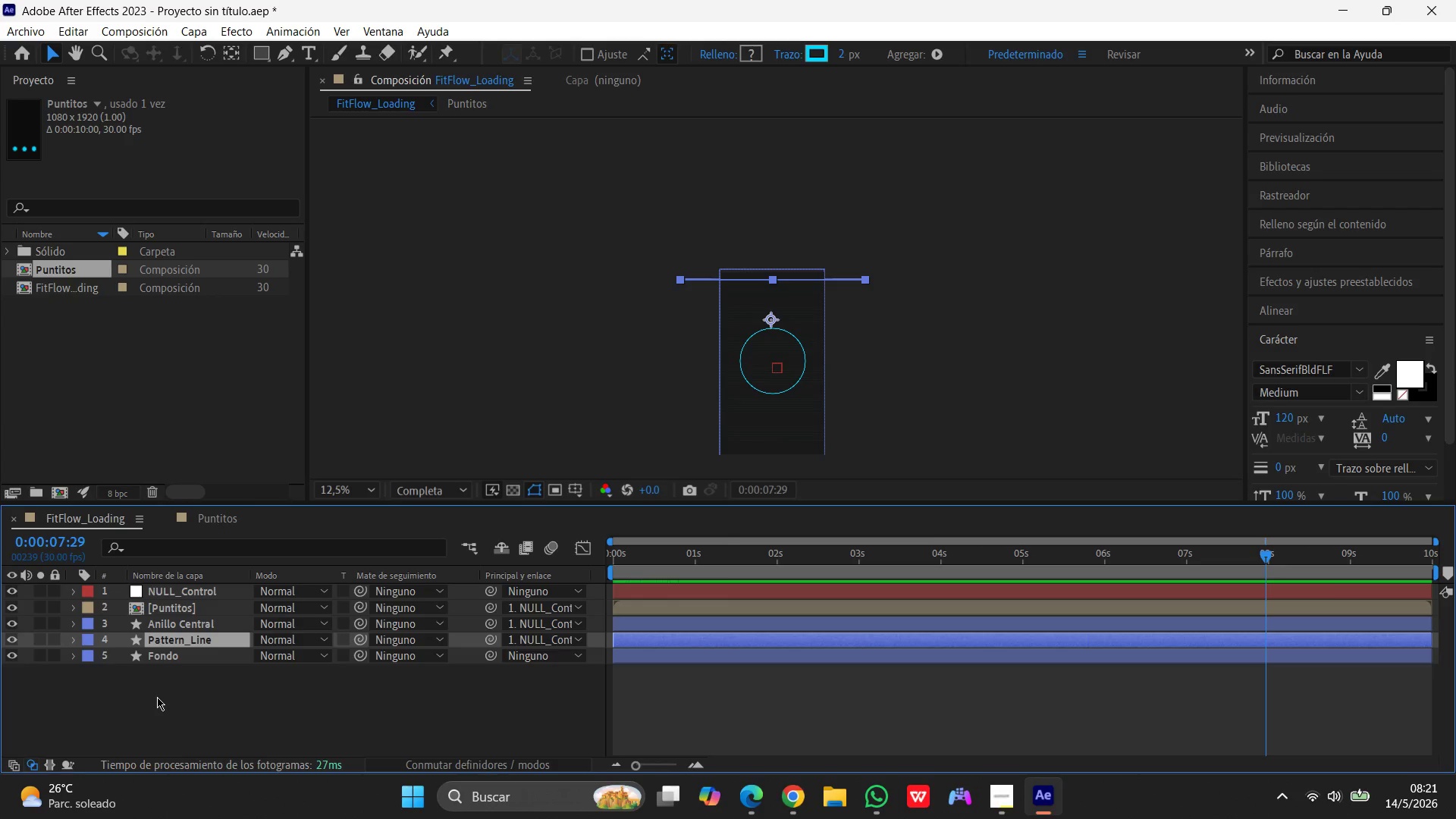 
wait(15.8)
 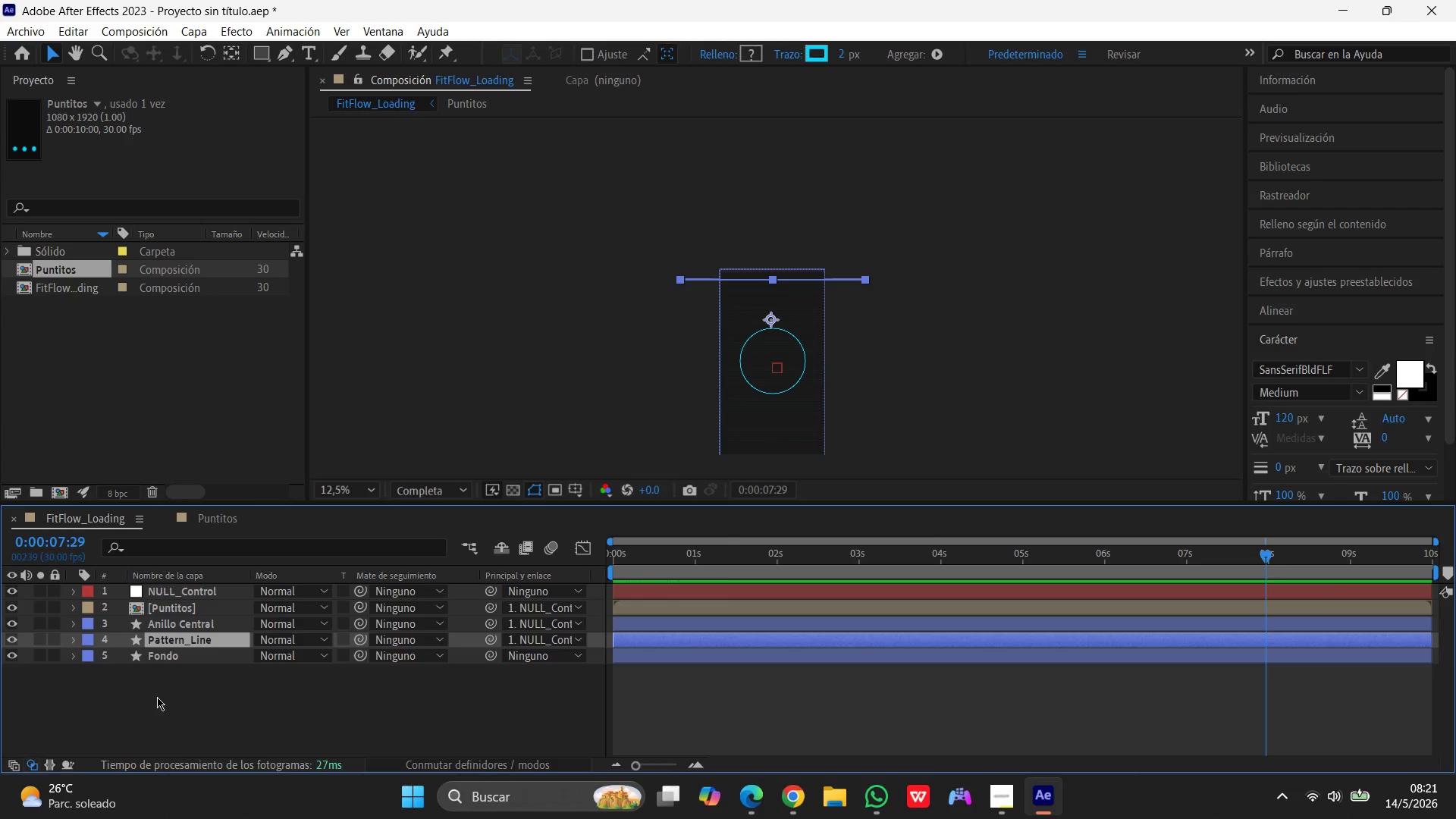 
right_click([171, 657])
 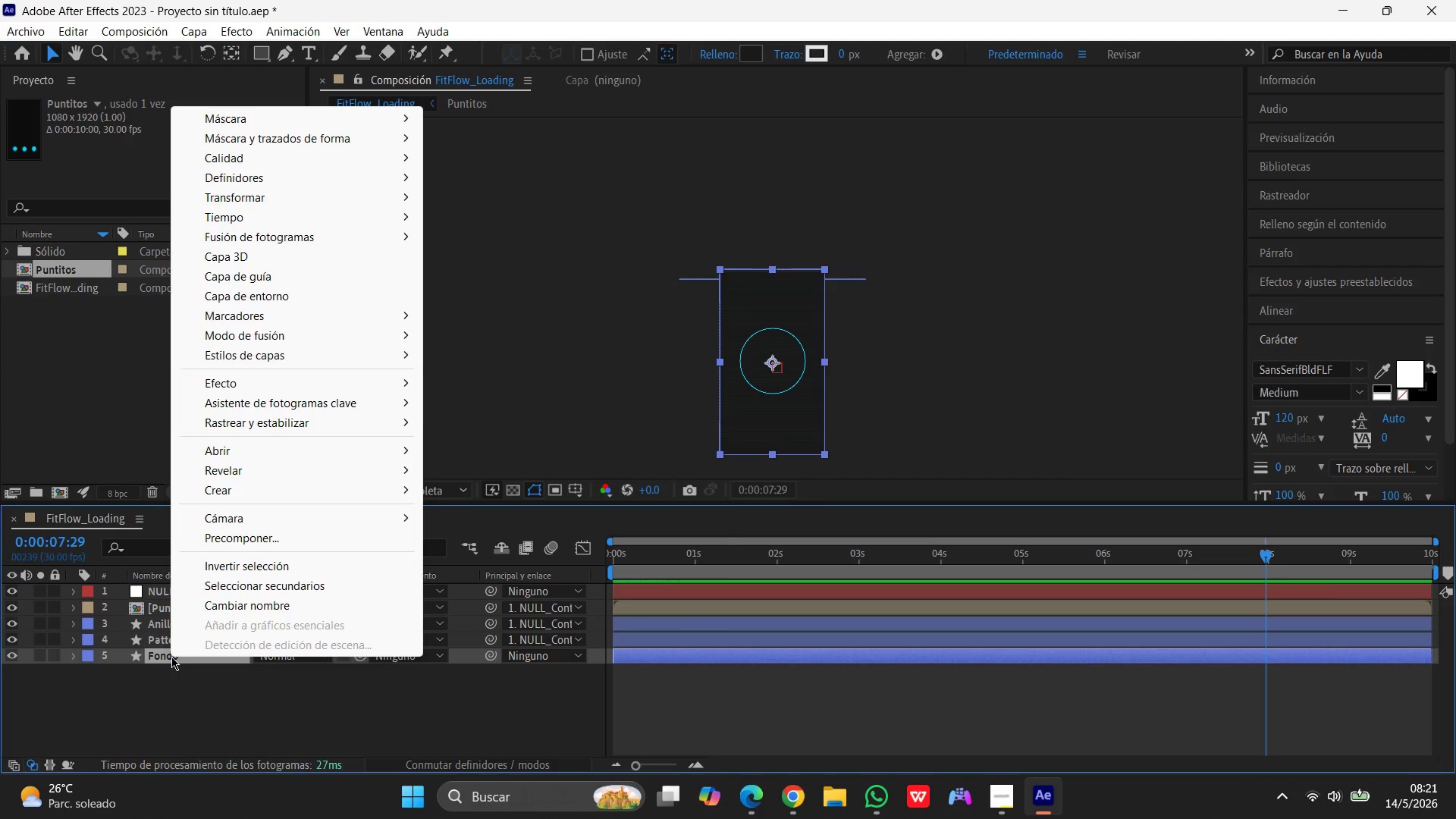 
wait(40.69)
 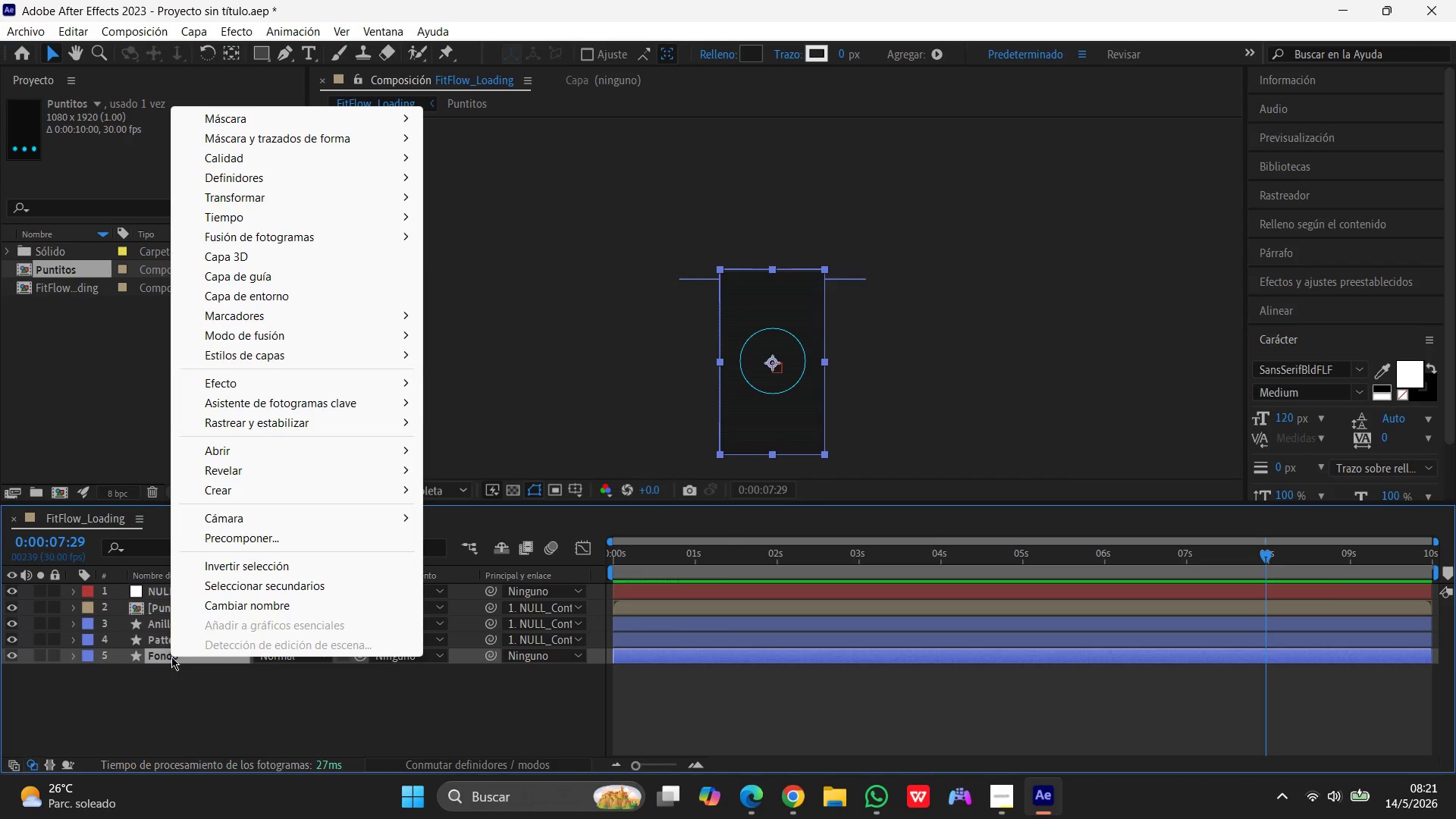 
left_click([800, 793])
 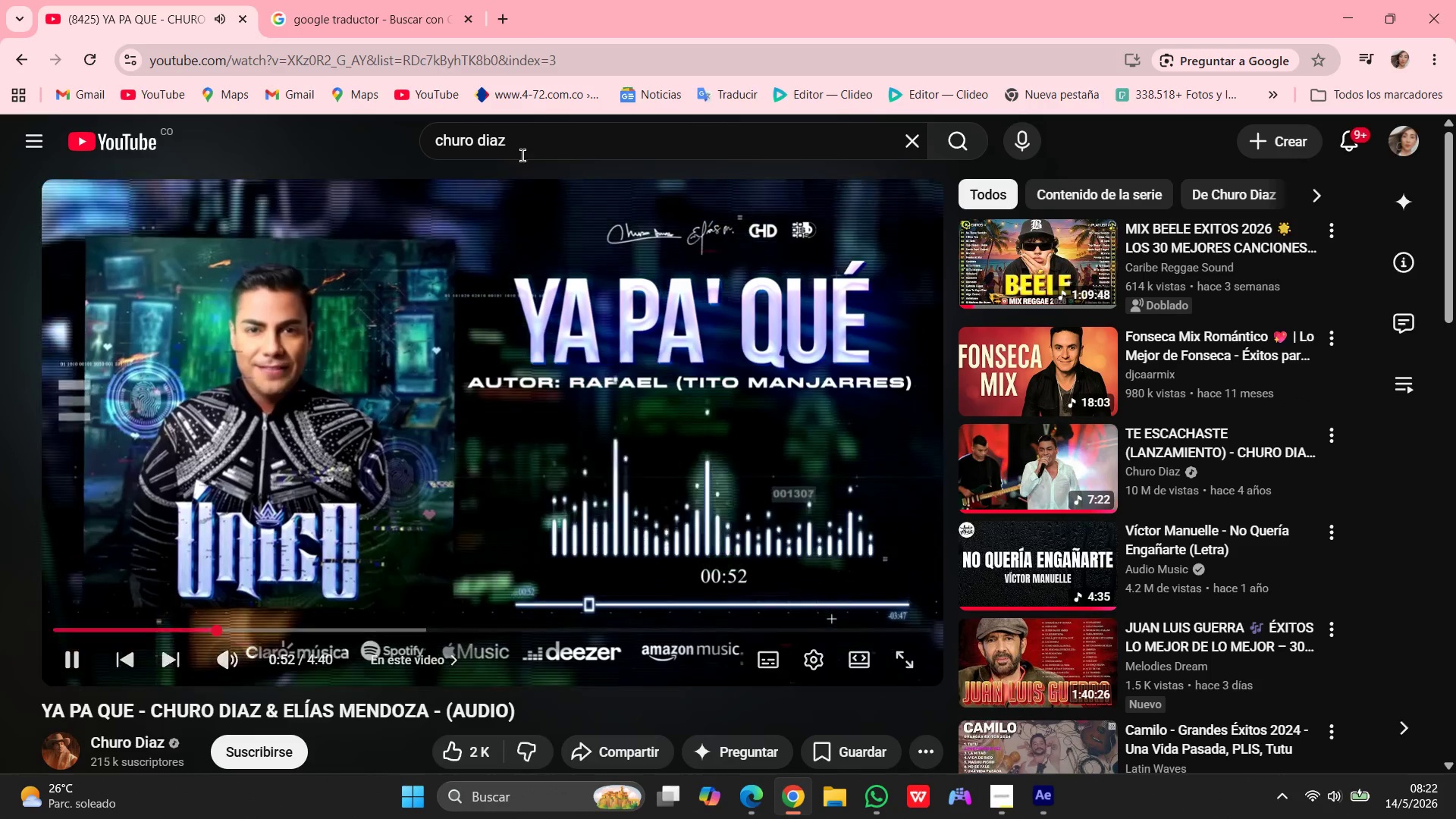 
left_click_drag(start_coordinate=[529, 149], to_coordinate=[346, 146])
 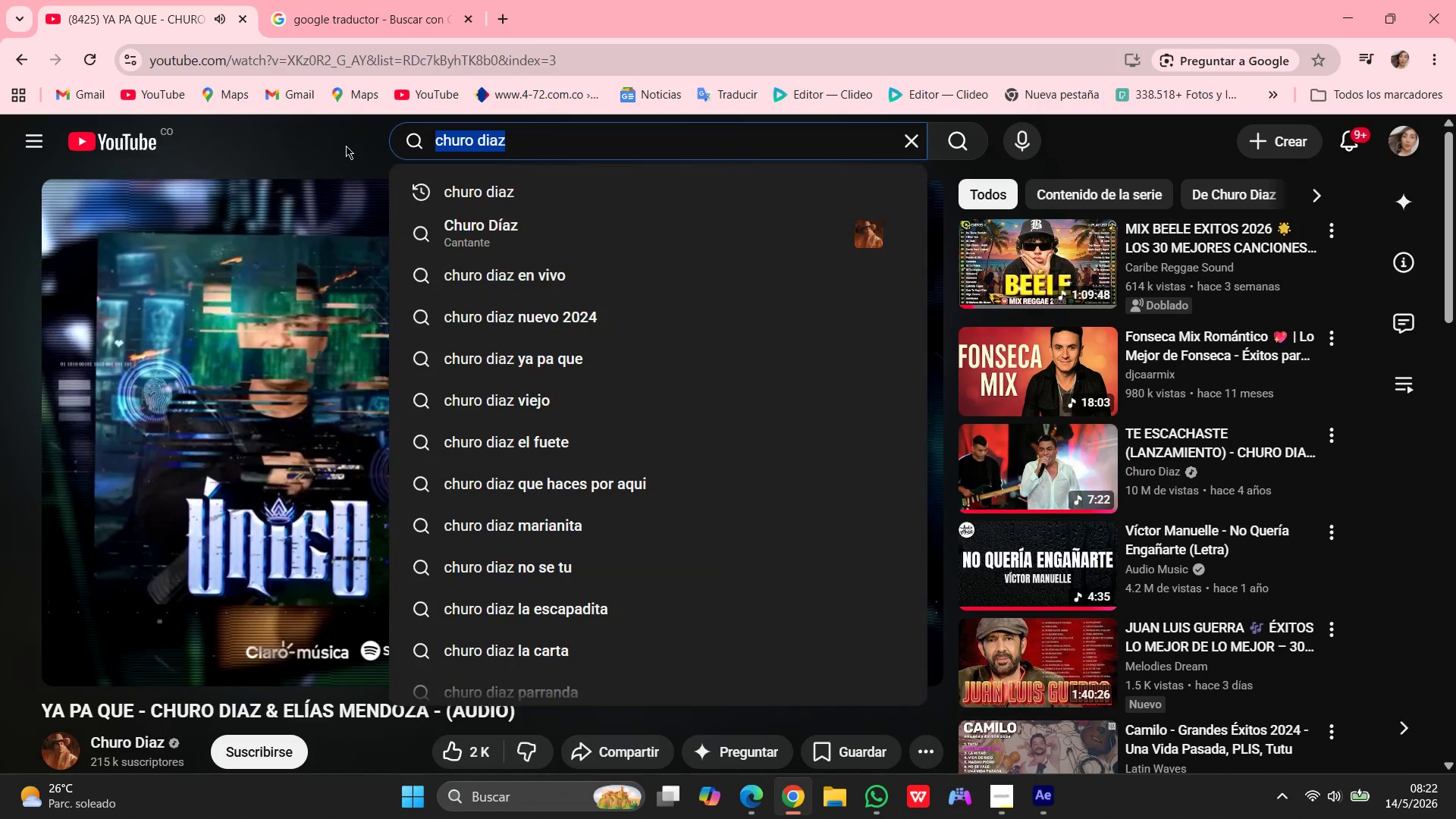 
type(el mis)
 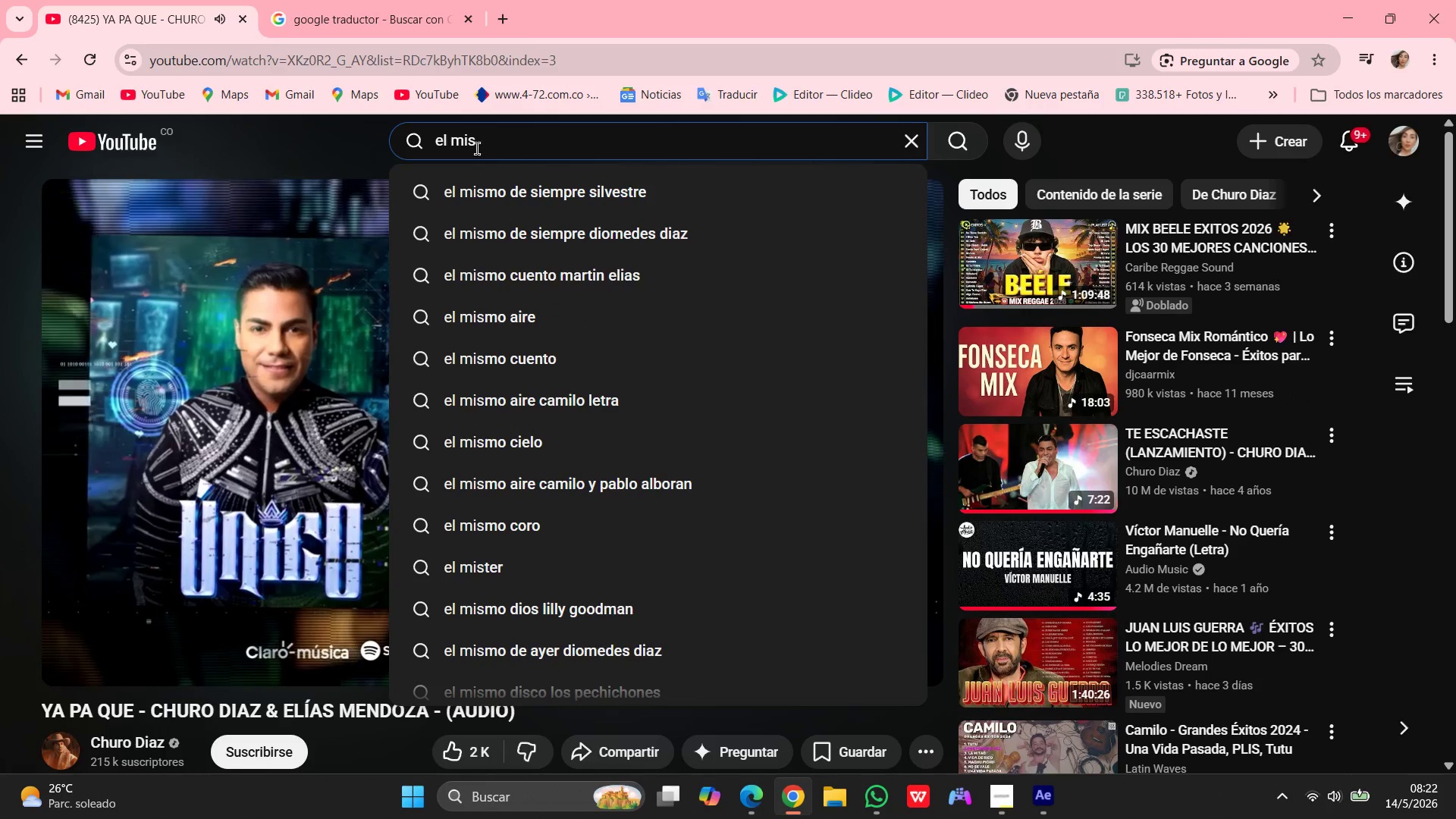 
left_click([533, 188])
 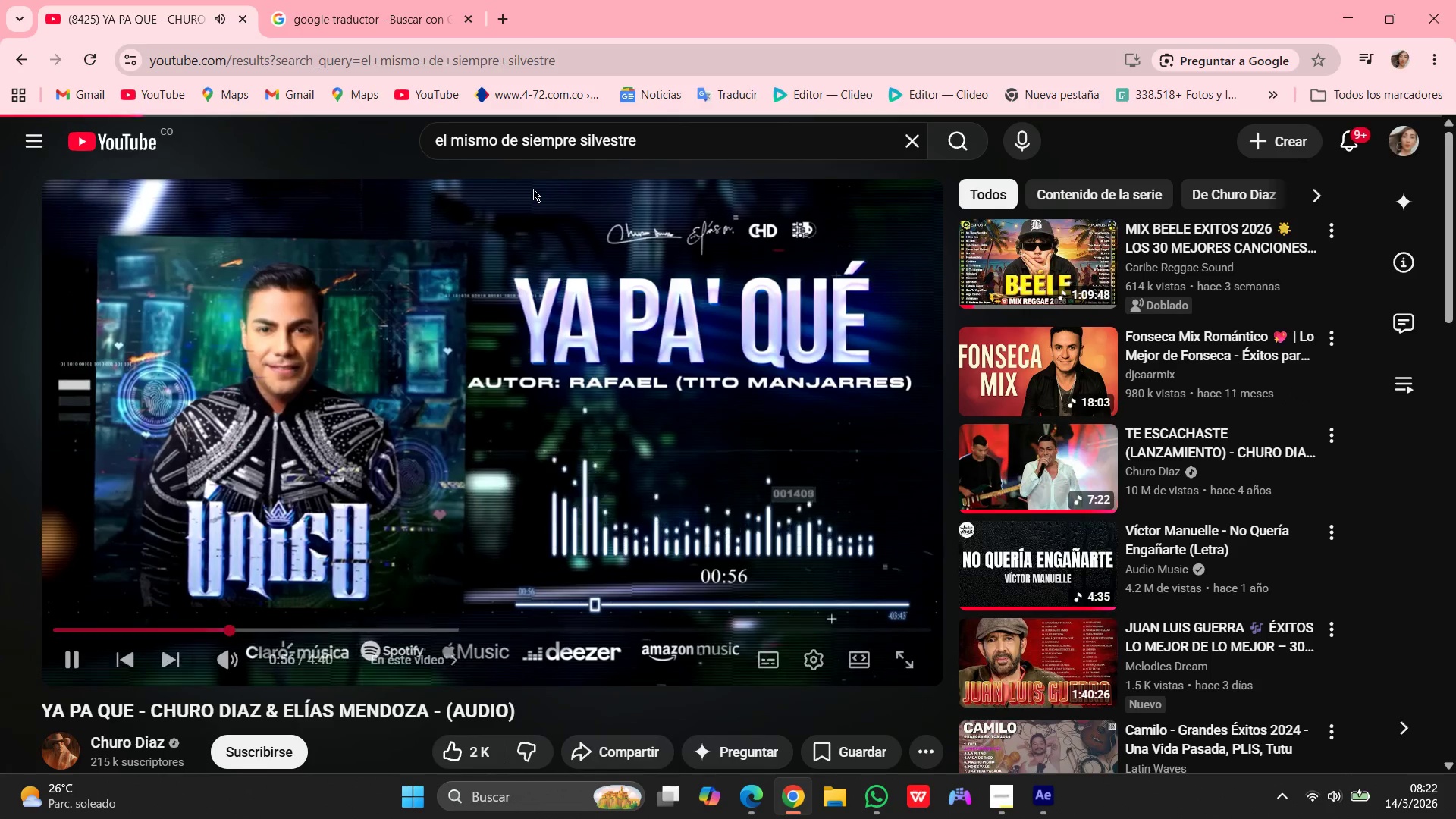 
mouse_move([541, 199])
 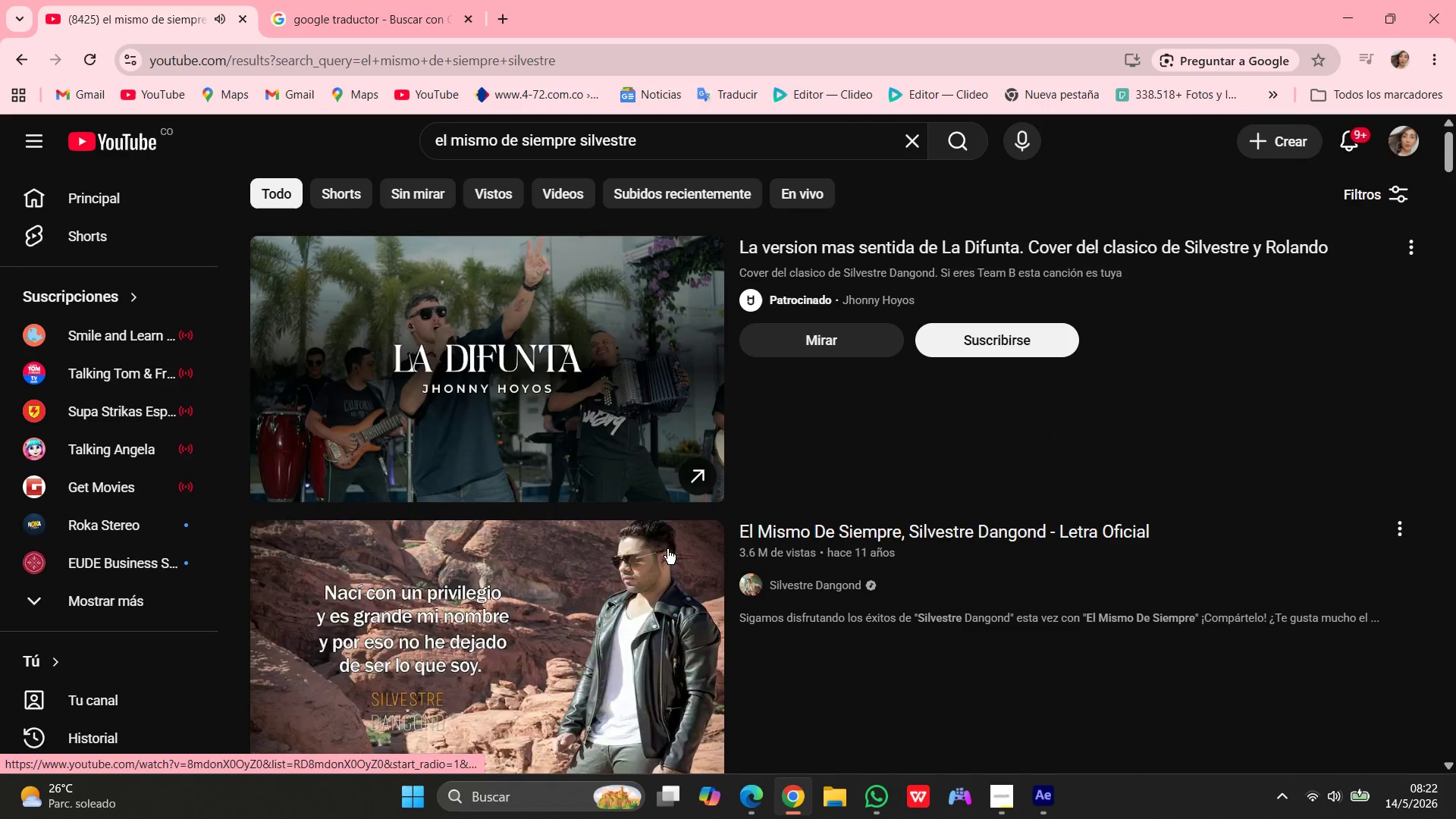 
left_click([455, 546])
 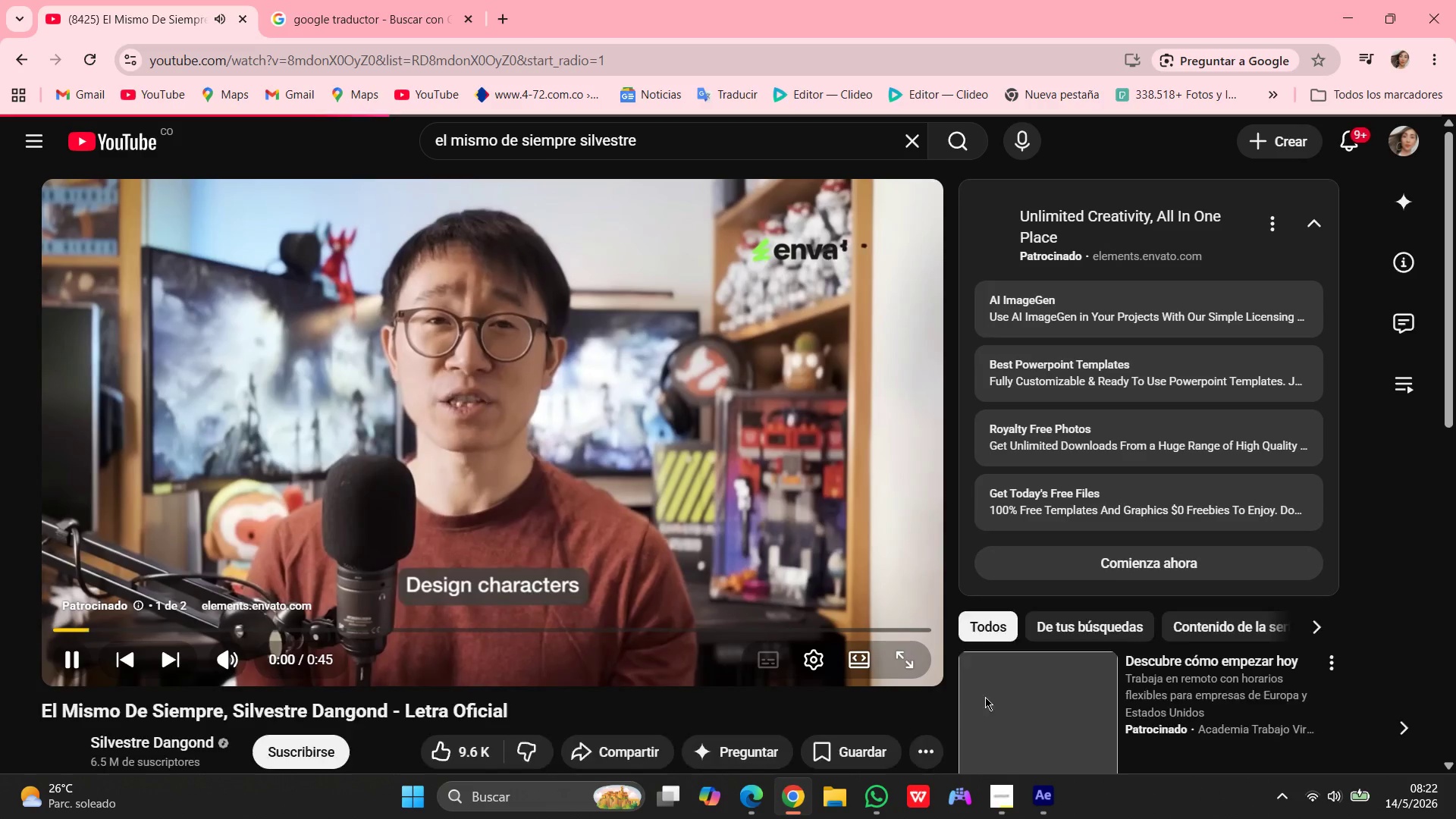 
scroll: coordinate [667, 548], scroll_direction: down, amount: 3.0
 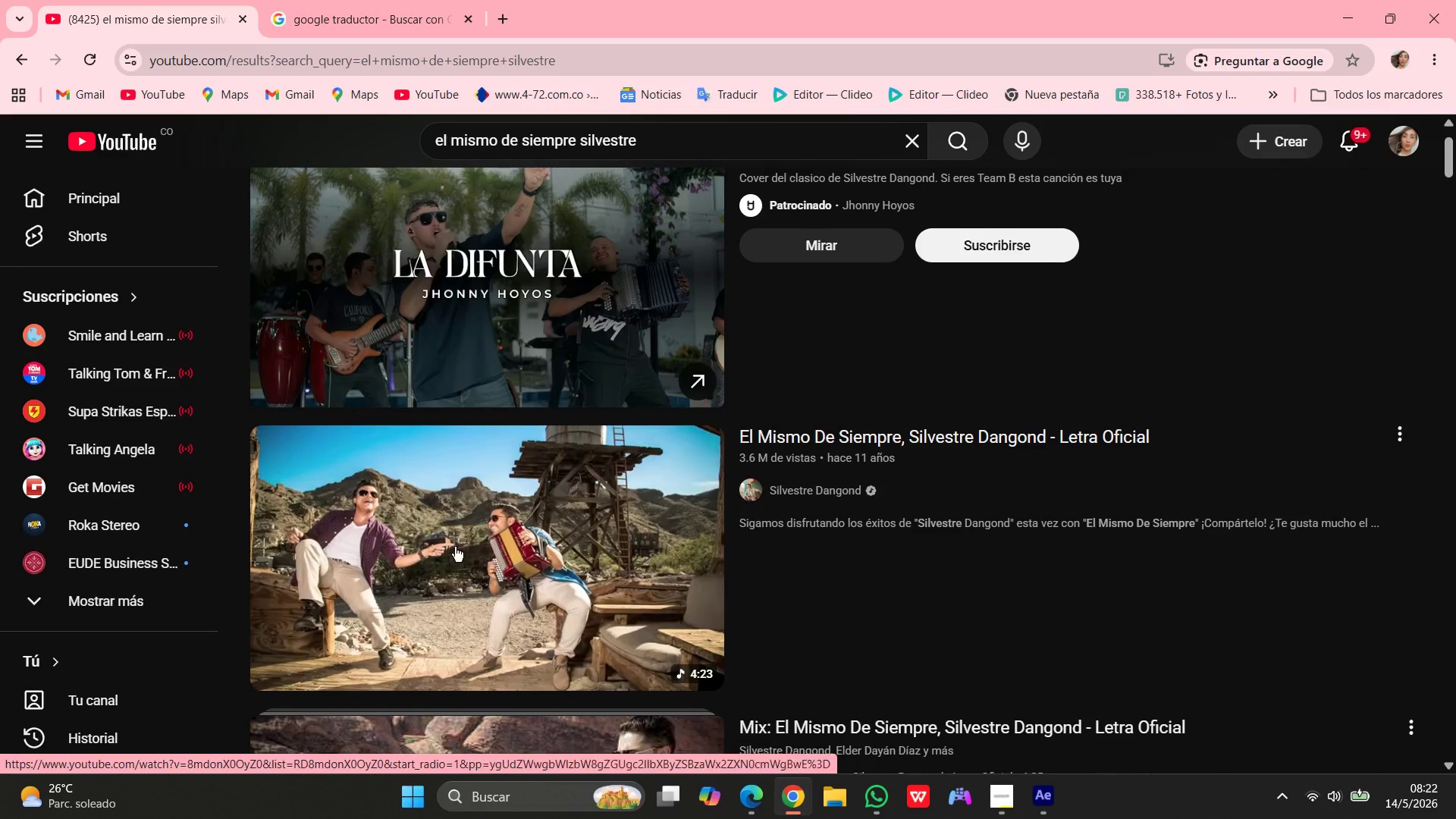 
left_click([1041, 789])
 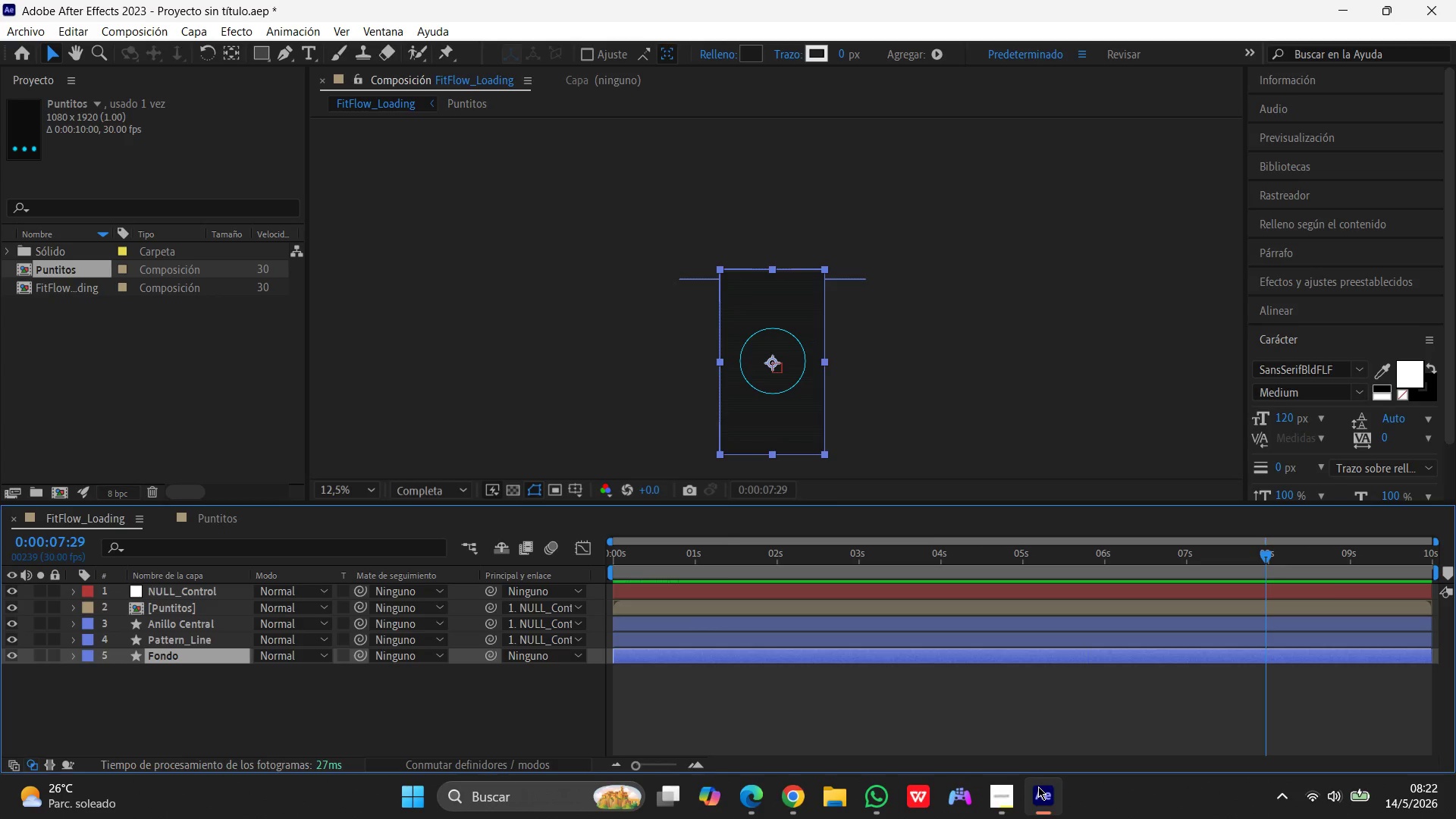 
wait(15.83)
 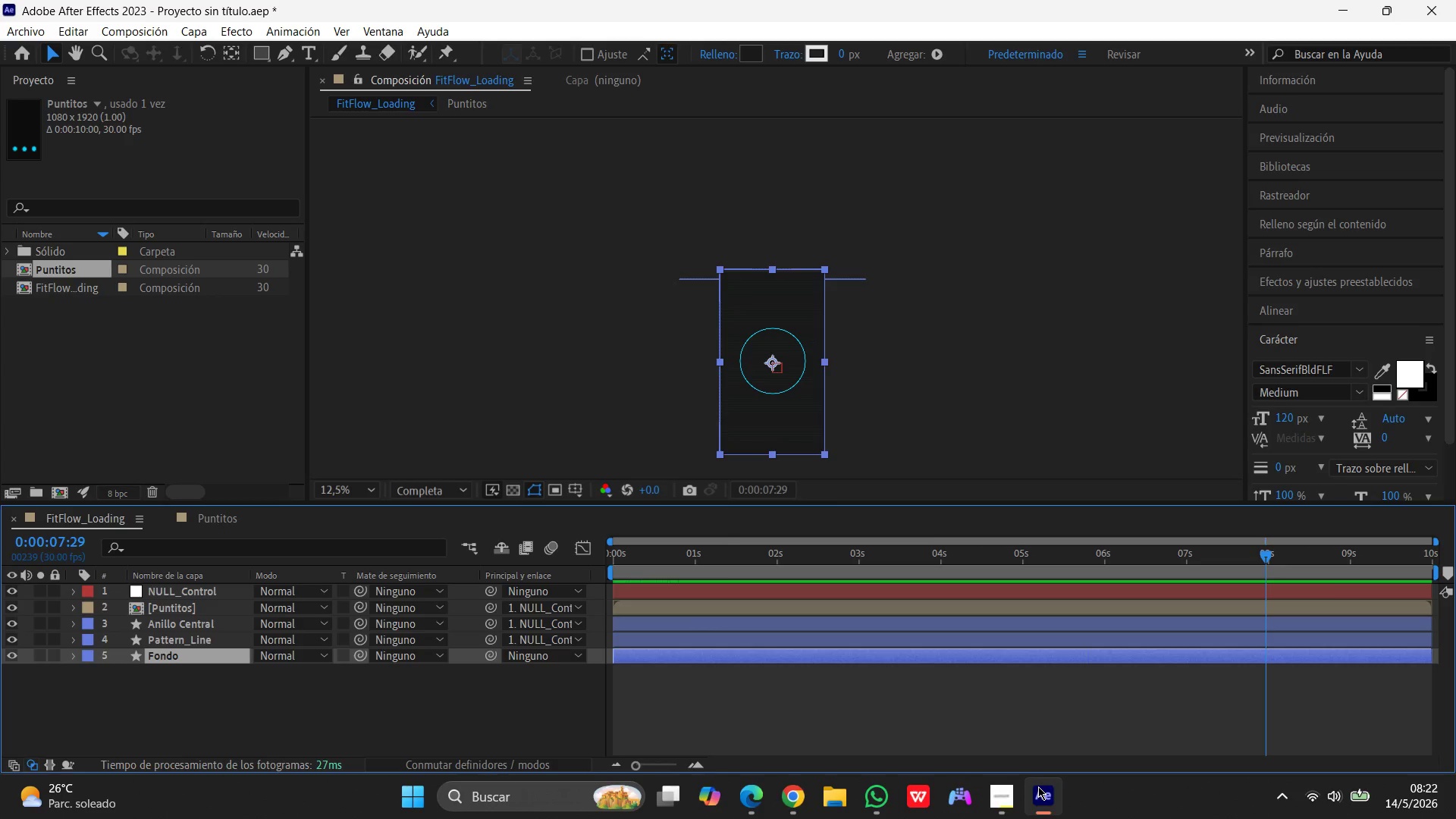 
left_click([162, 656])
 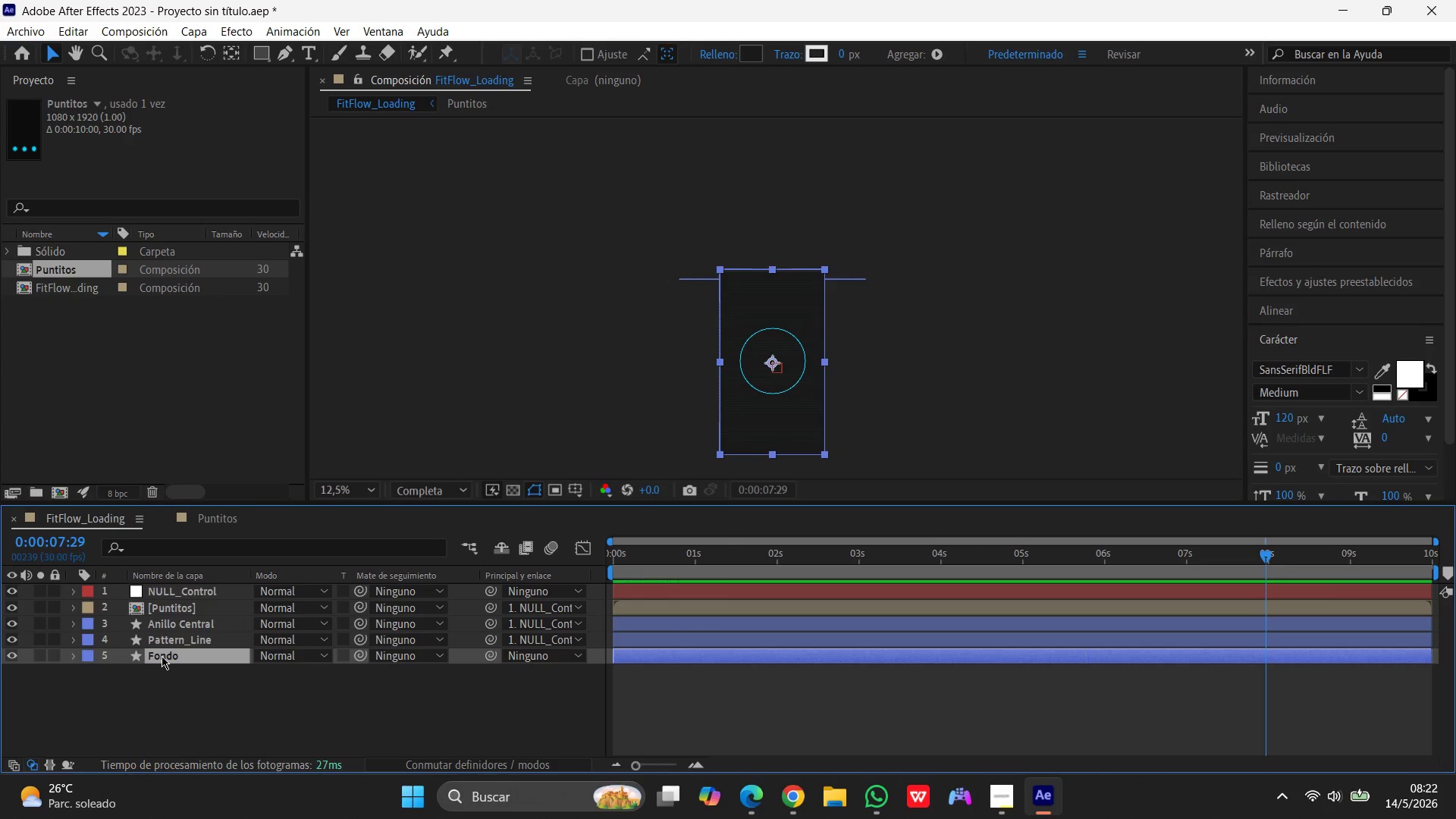 
right_click([162, 656])
 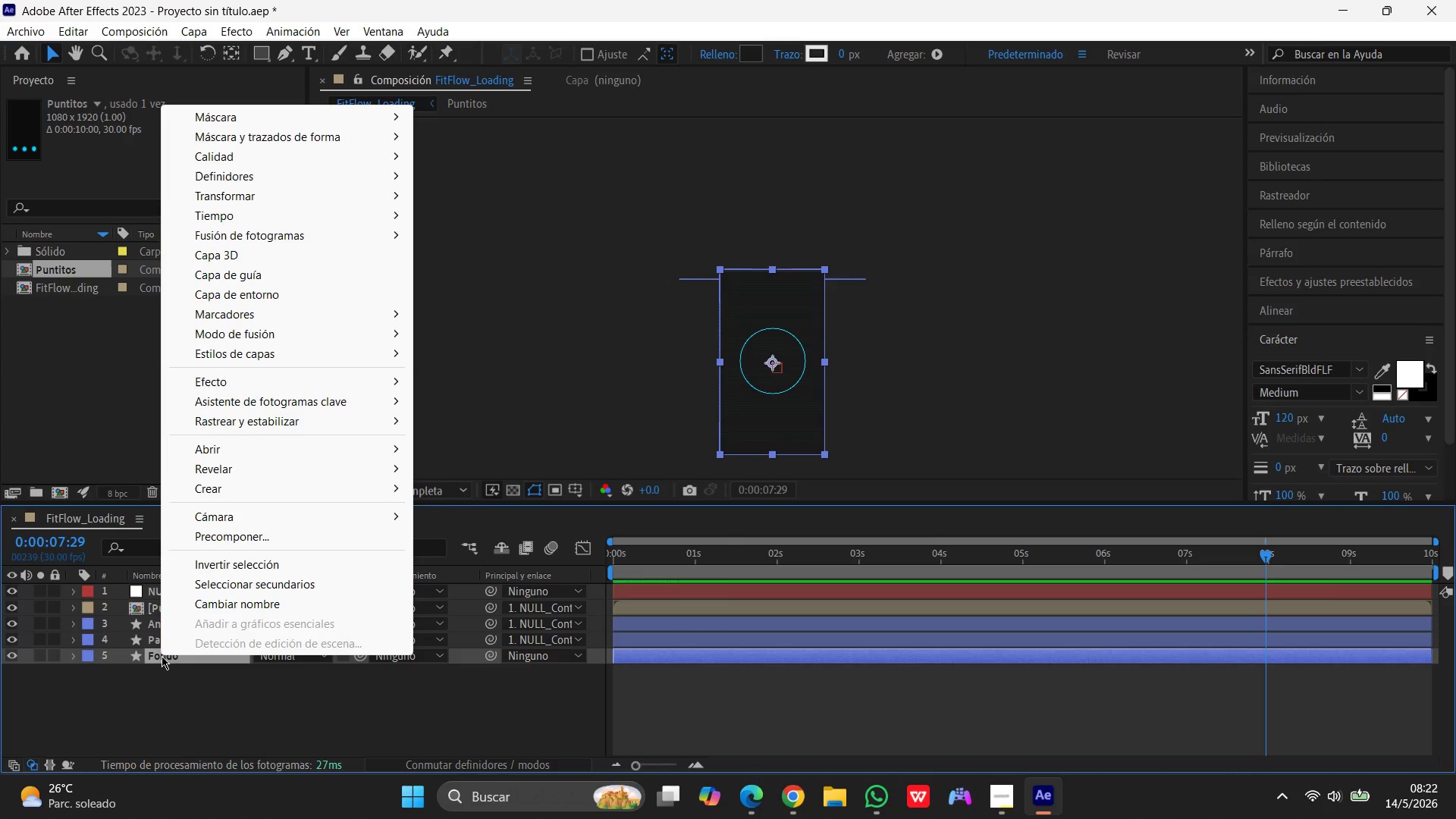 
wait(7.94)
 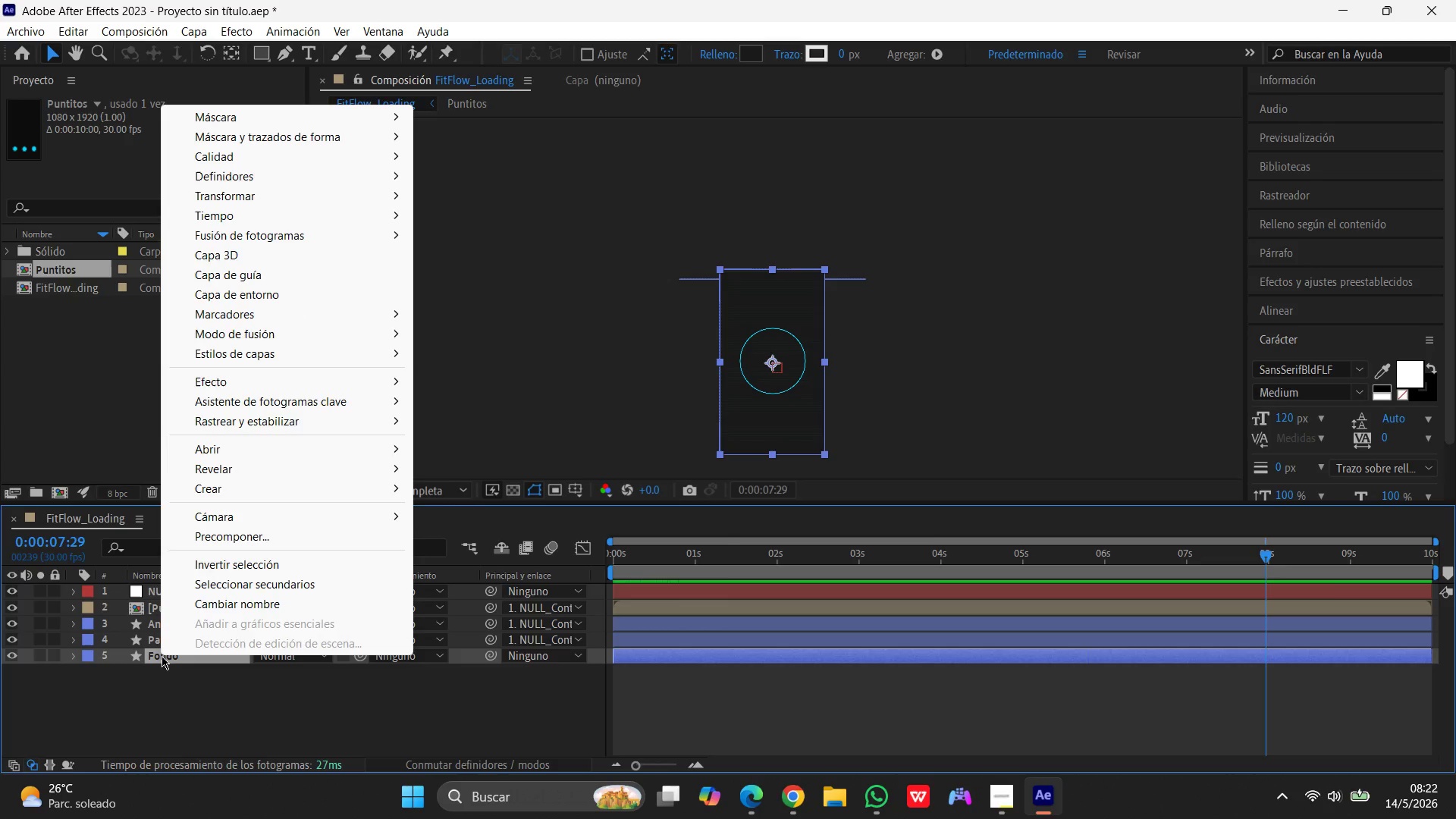 
left_click([162, 656])
 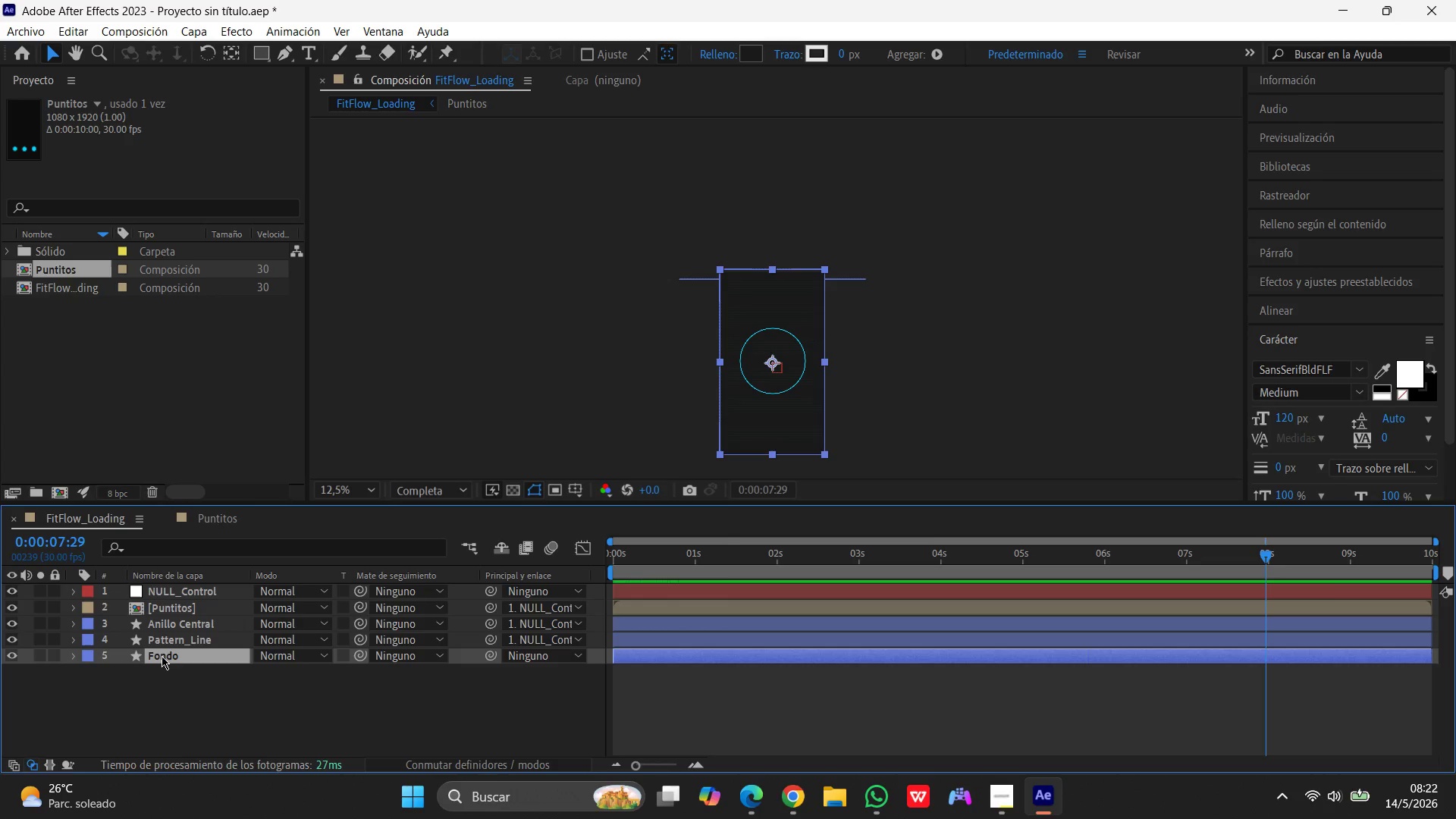 
left_click([162, 656])
 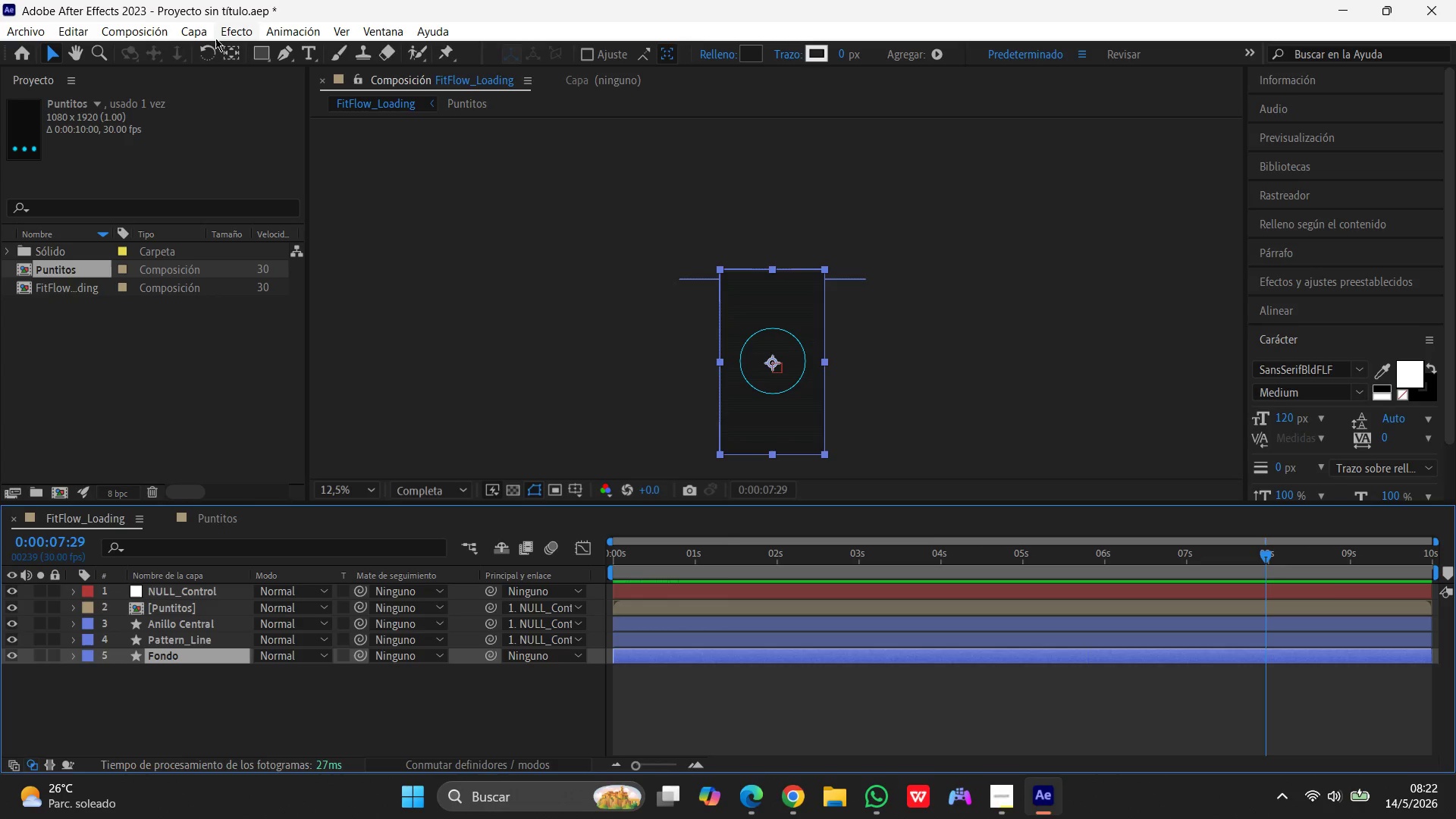 
left_click([190, 32])
 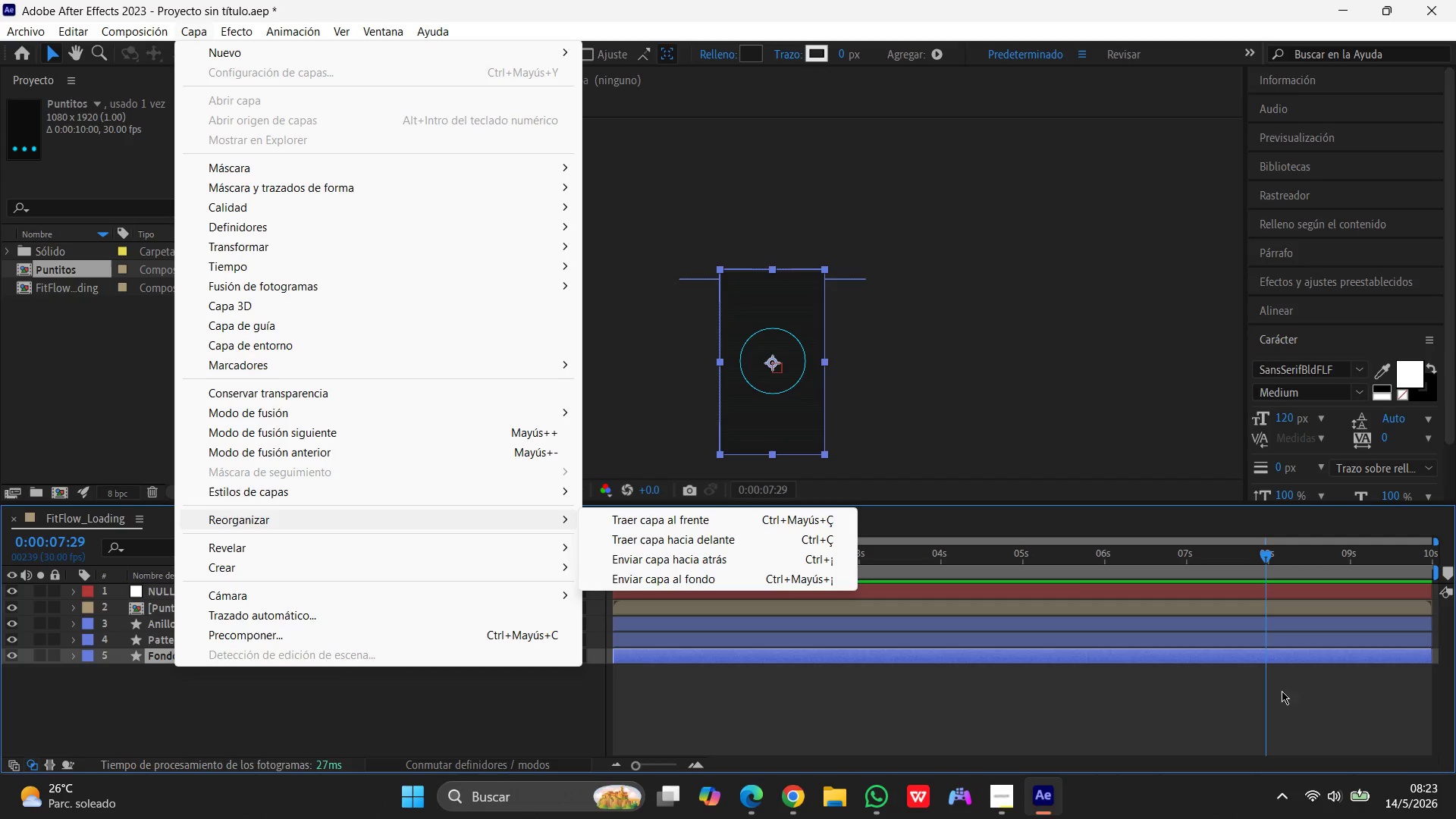 
wait(28.83)
 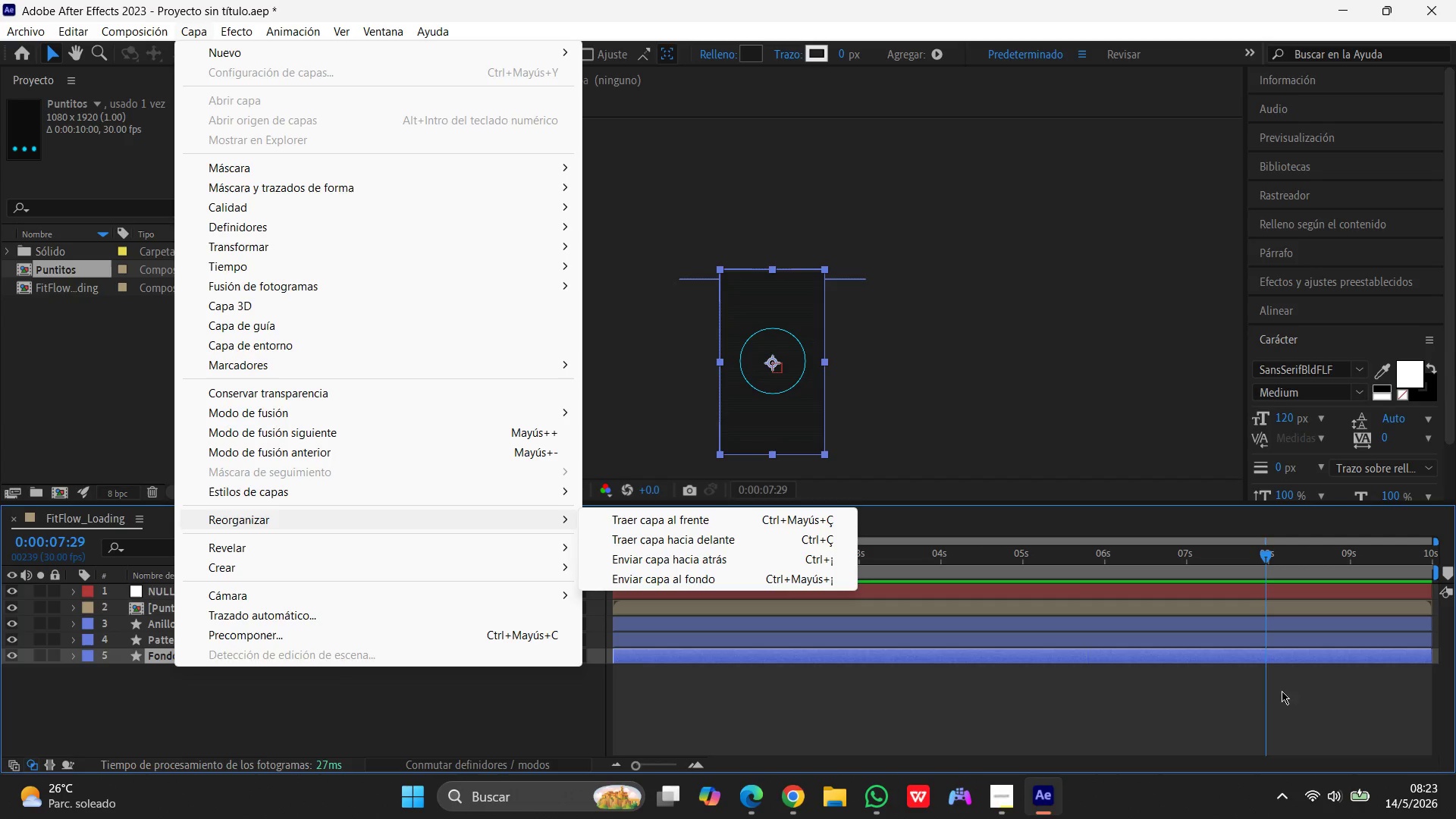 
left_click([866, 598])
 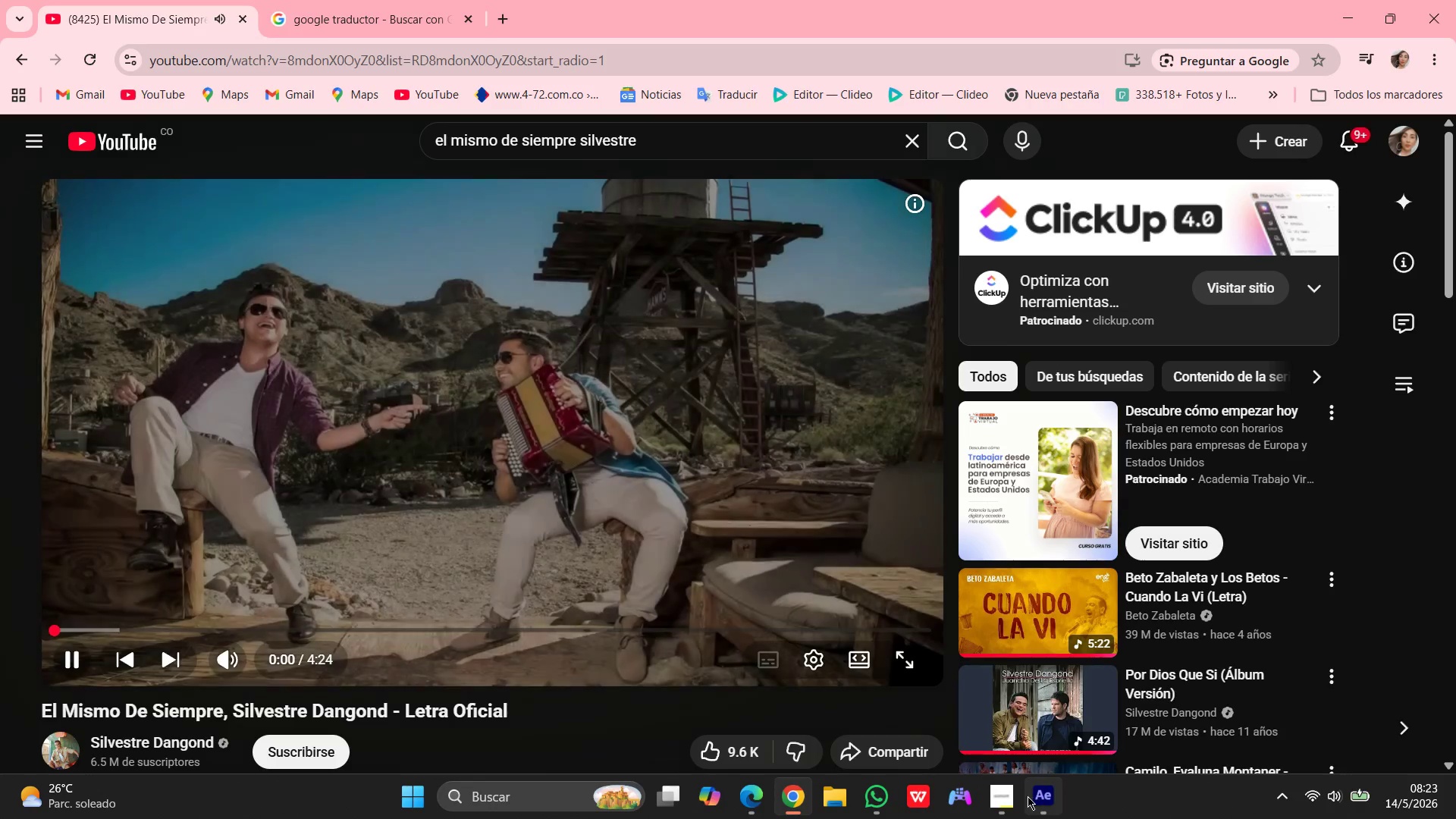 
left_click([1032, 797])
 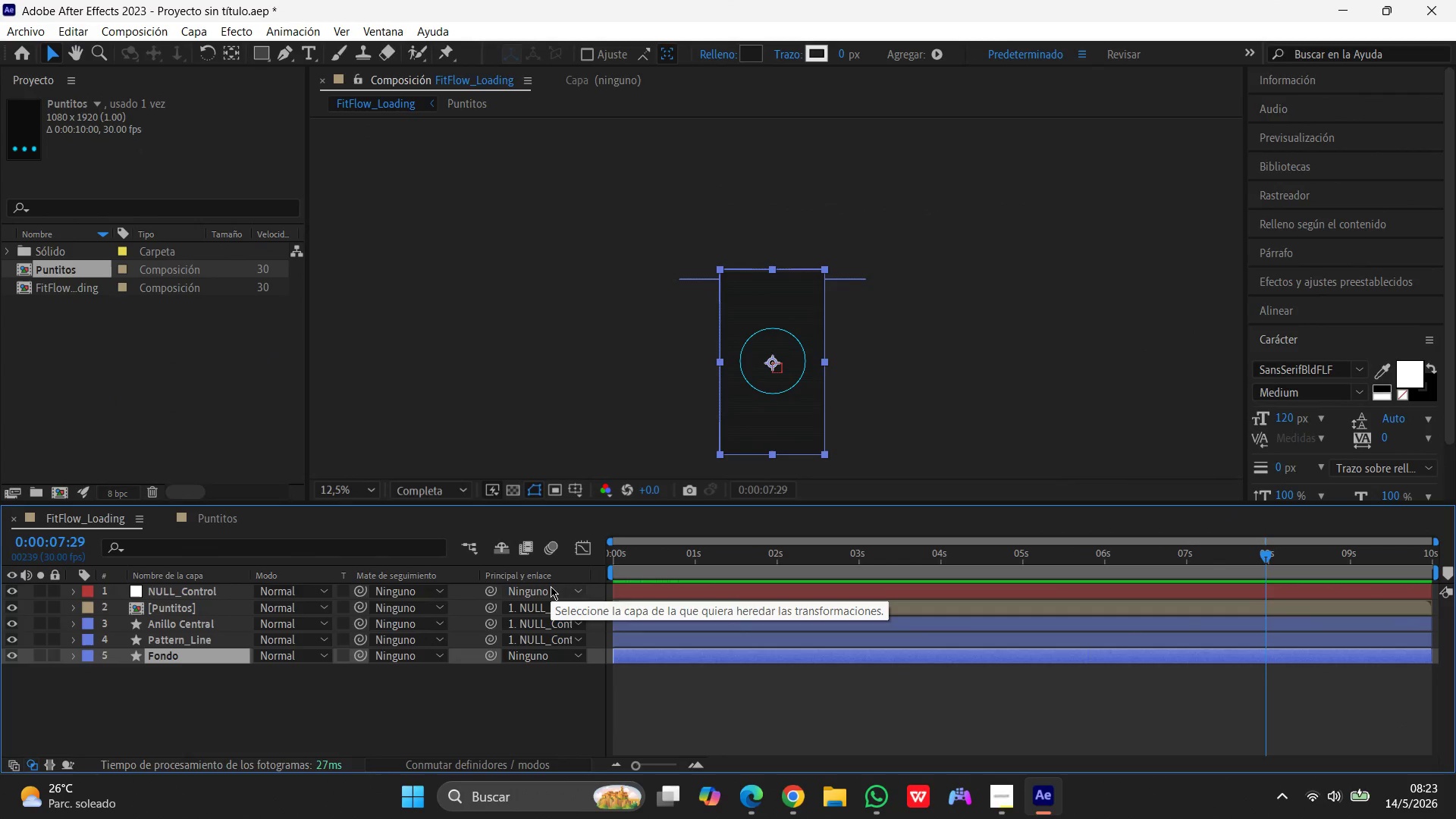 
wait(15.55)
 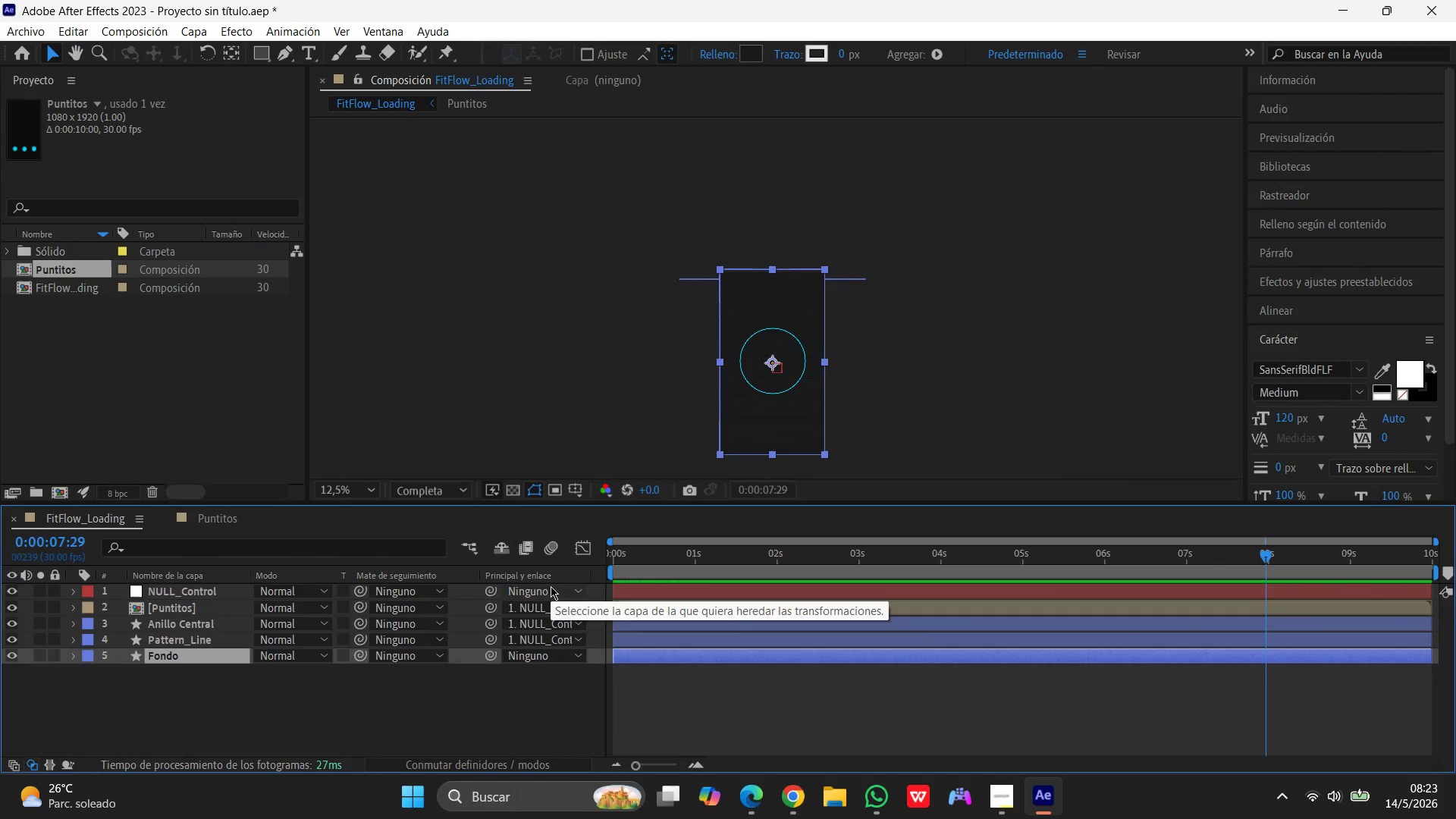 
left_click([181, 664])
 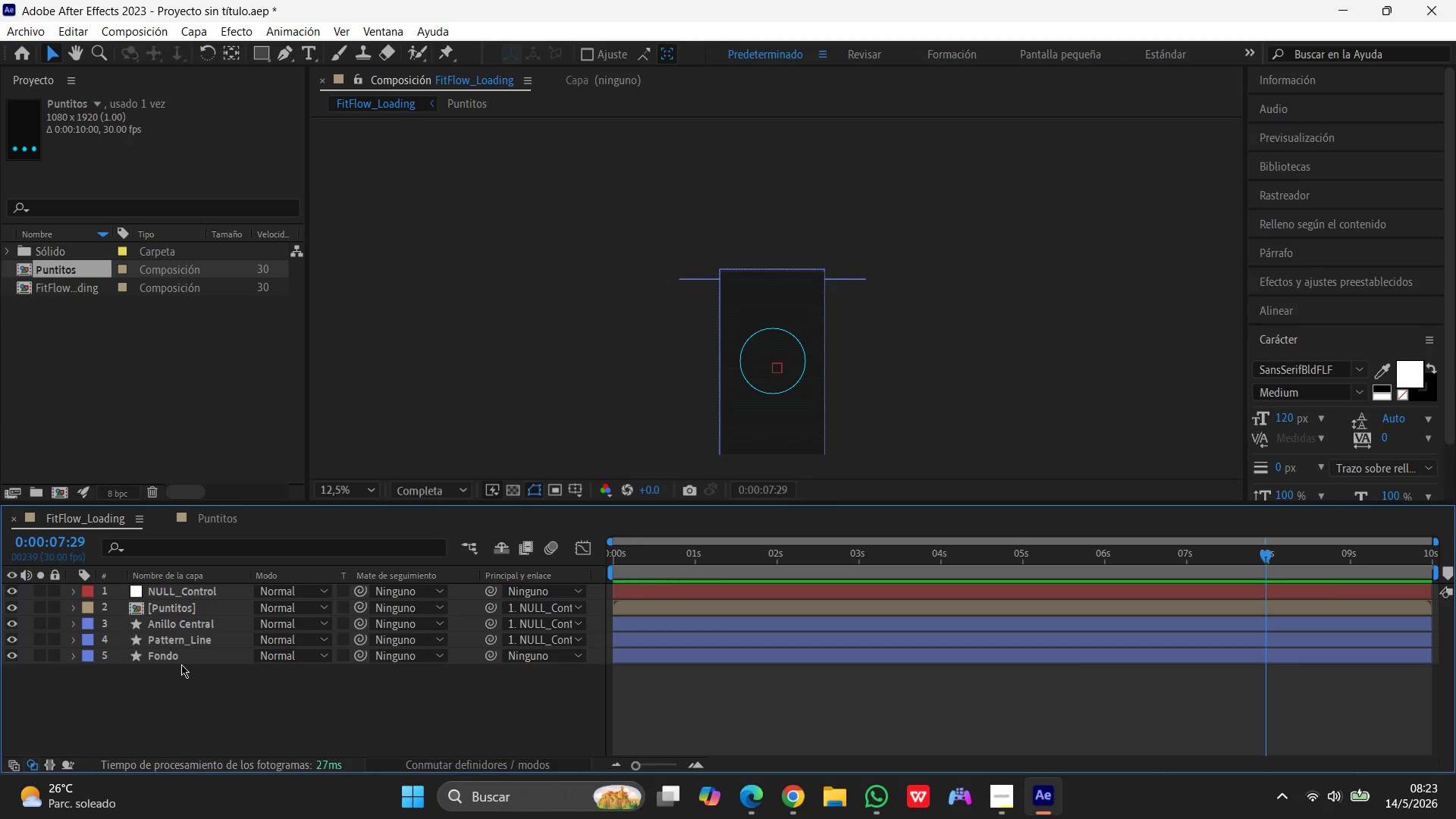 
key(Control+7)
 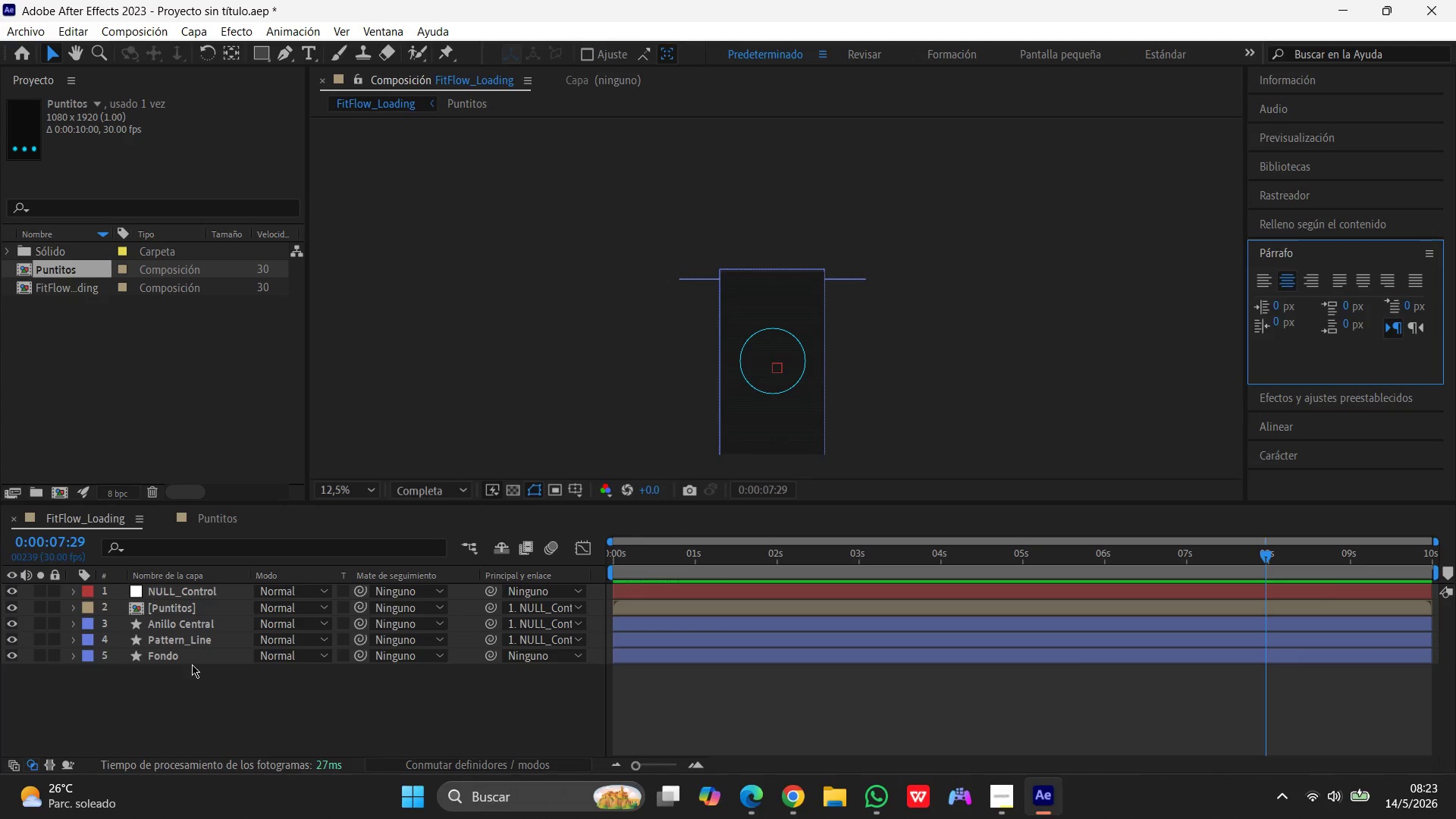 
left_click([204, 656])
 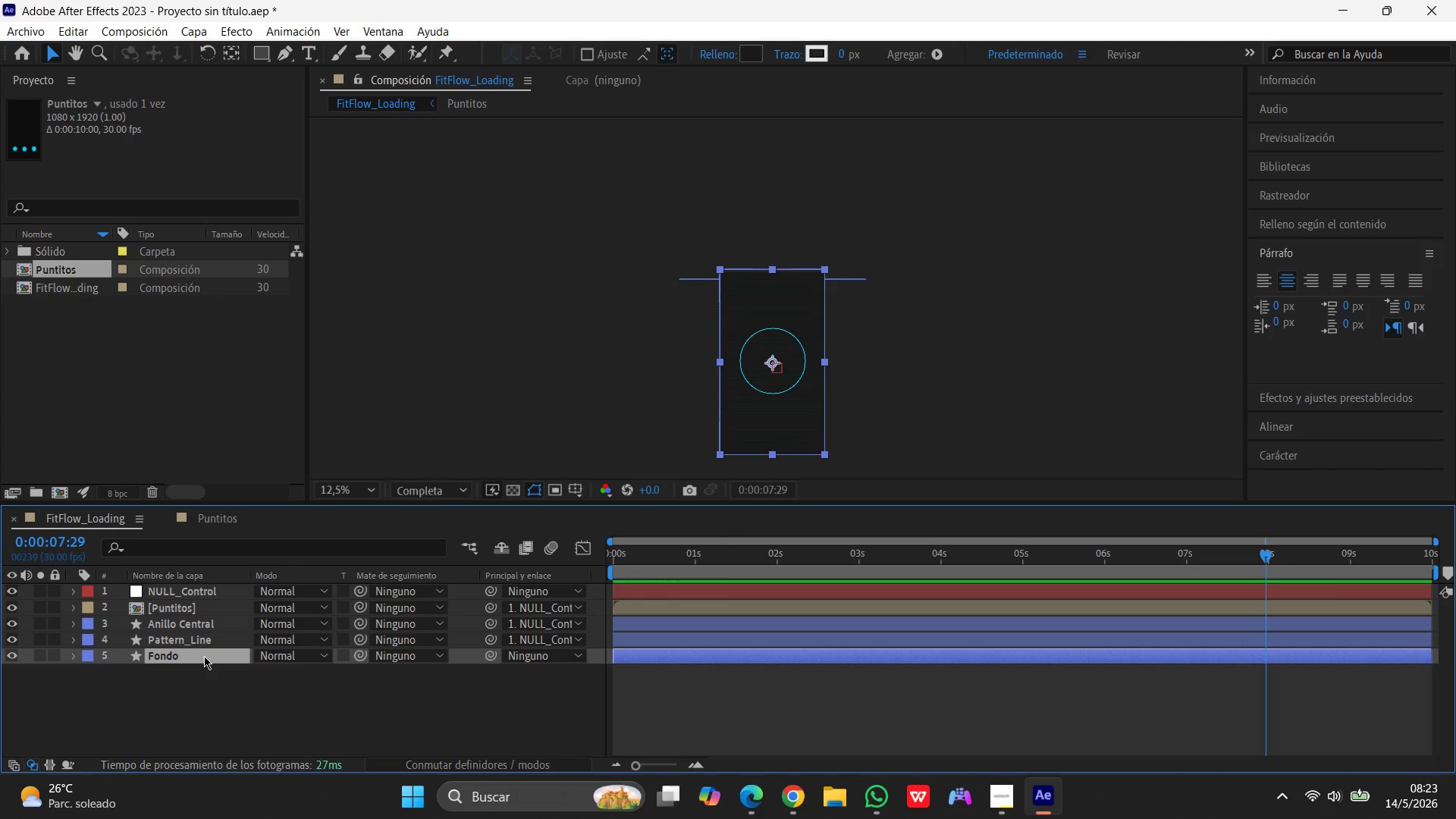 
key(Control+7)
 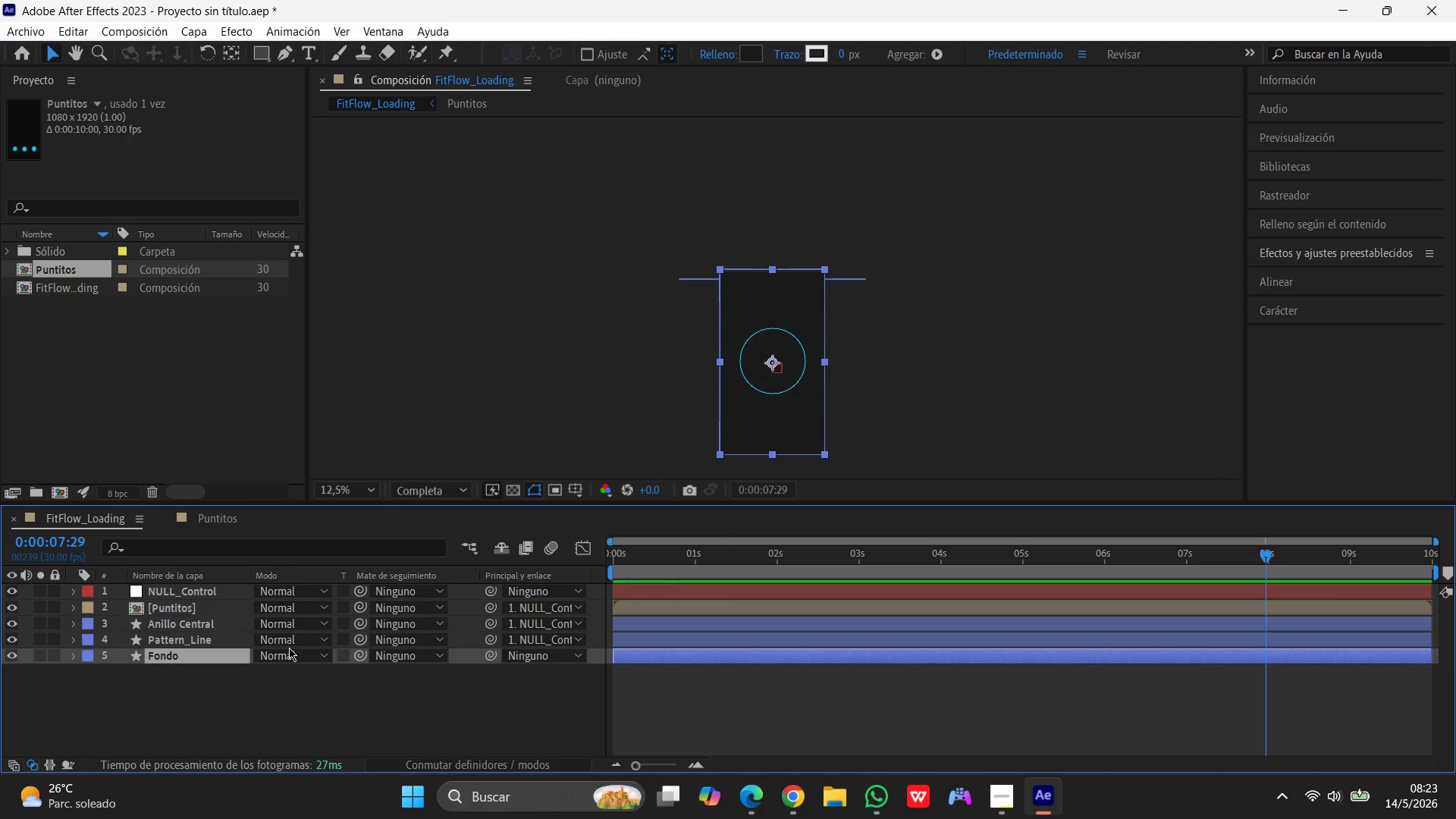 
wait(9.33)
 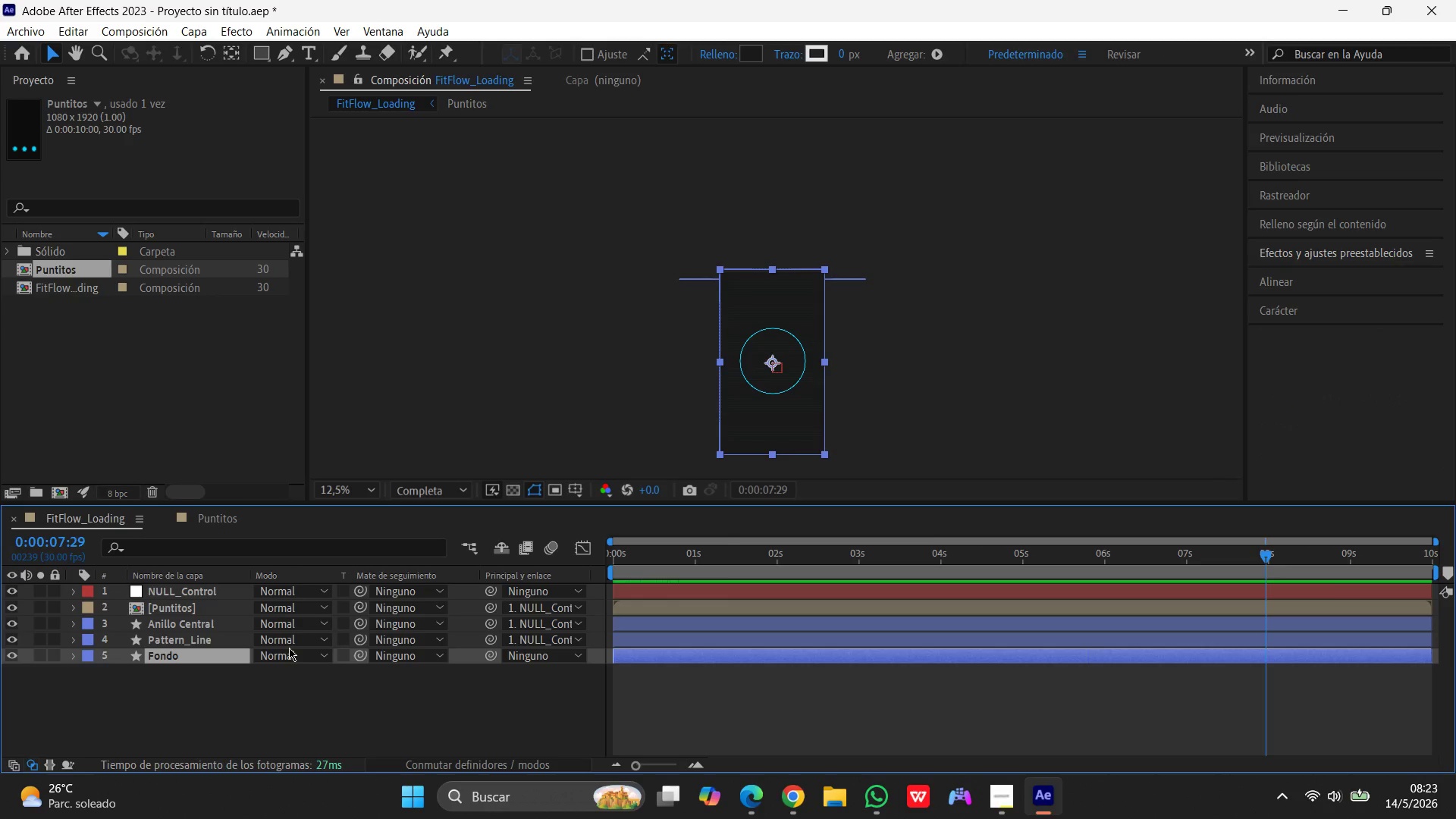 
left_click([184, 643])
 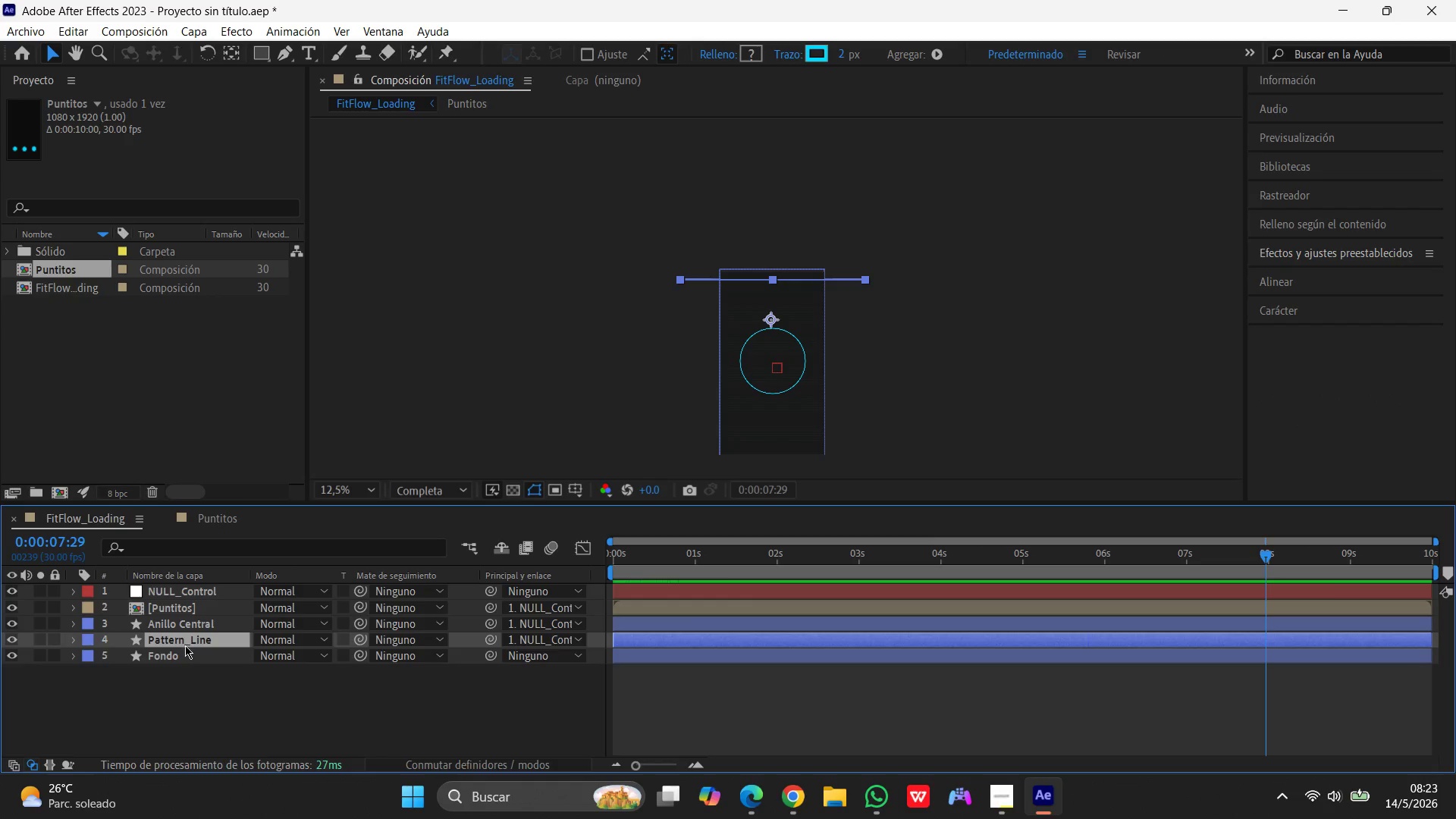 
left_click([193, 657])
 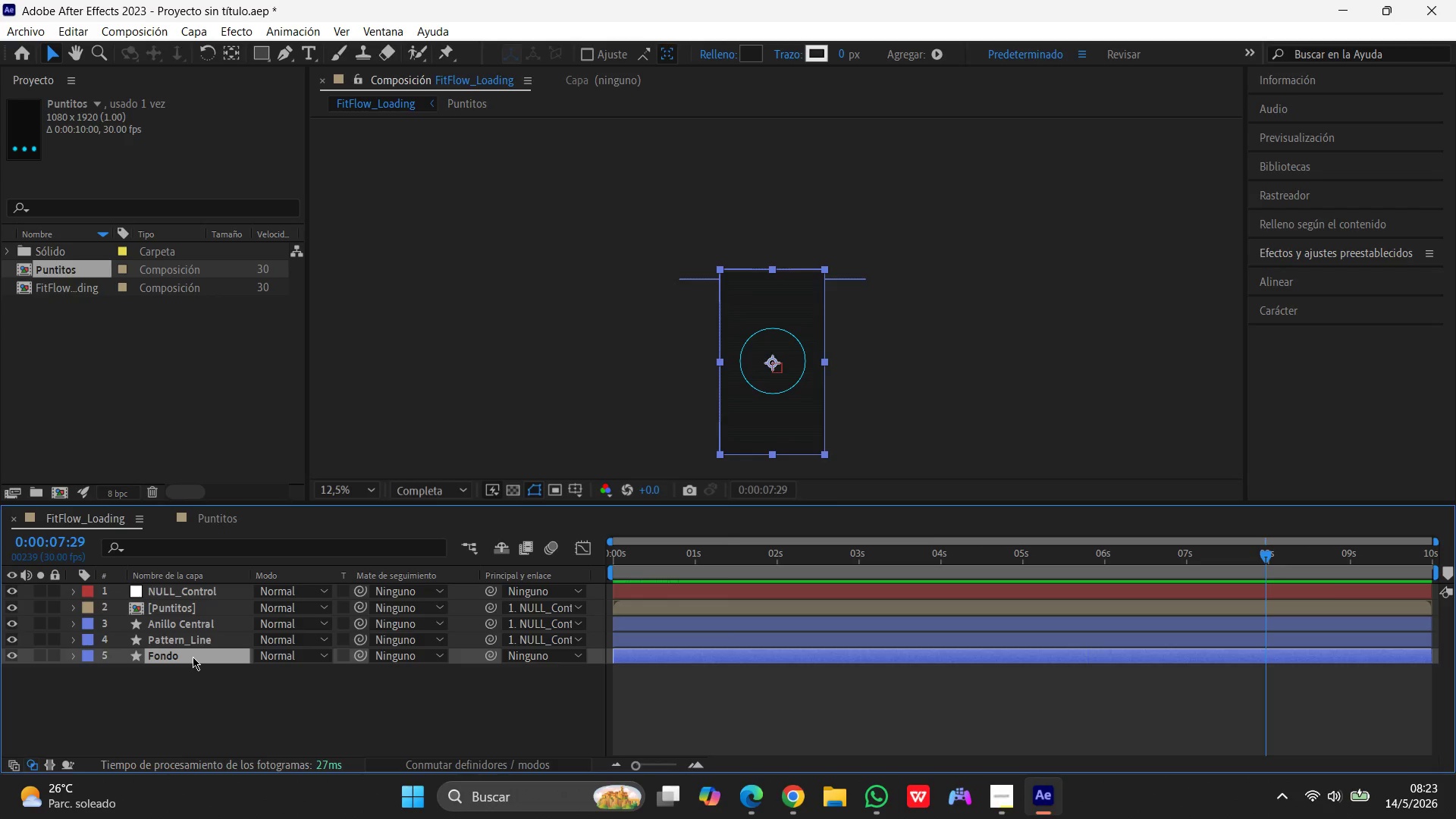 
left_click([193, 657])
 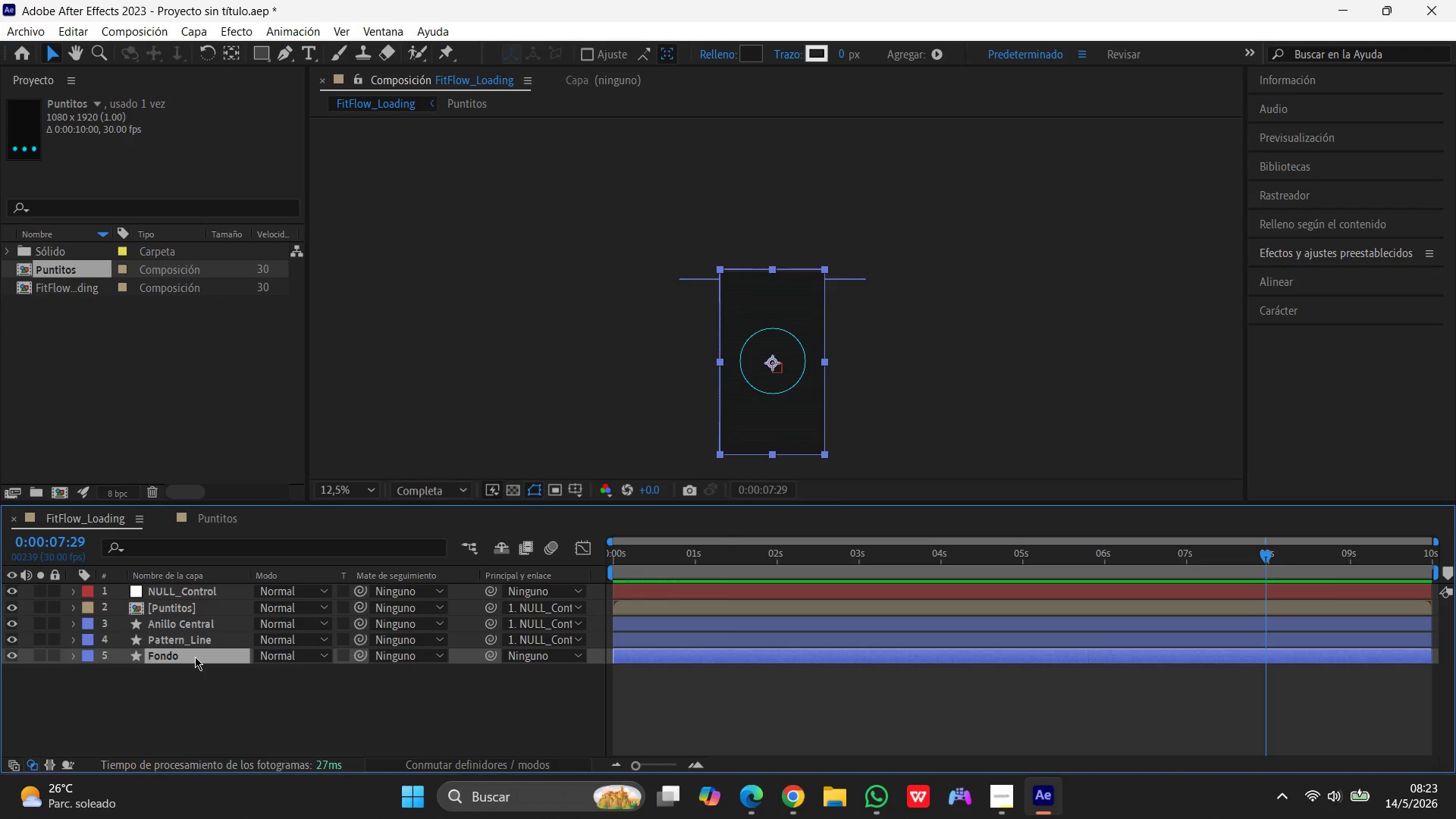 
left_click([195, 657])
 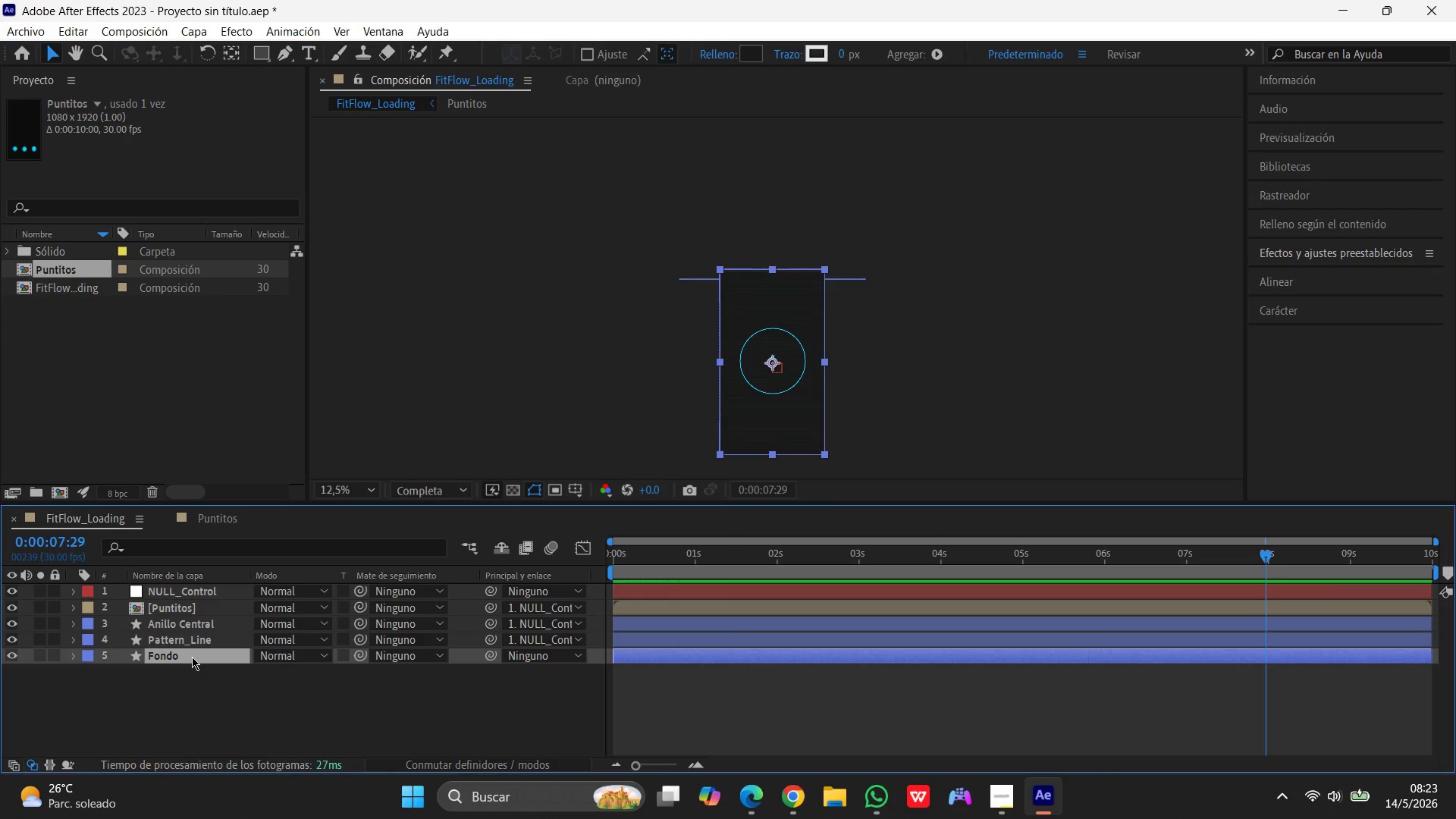 
key(Enter)
 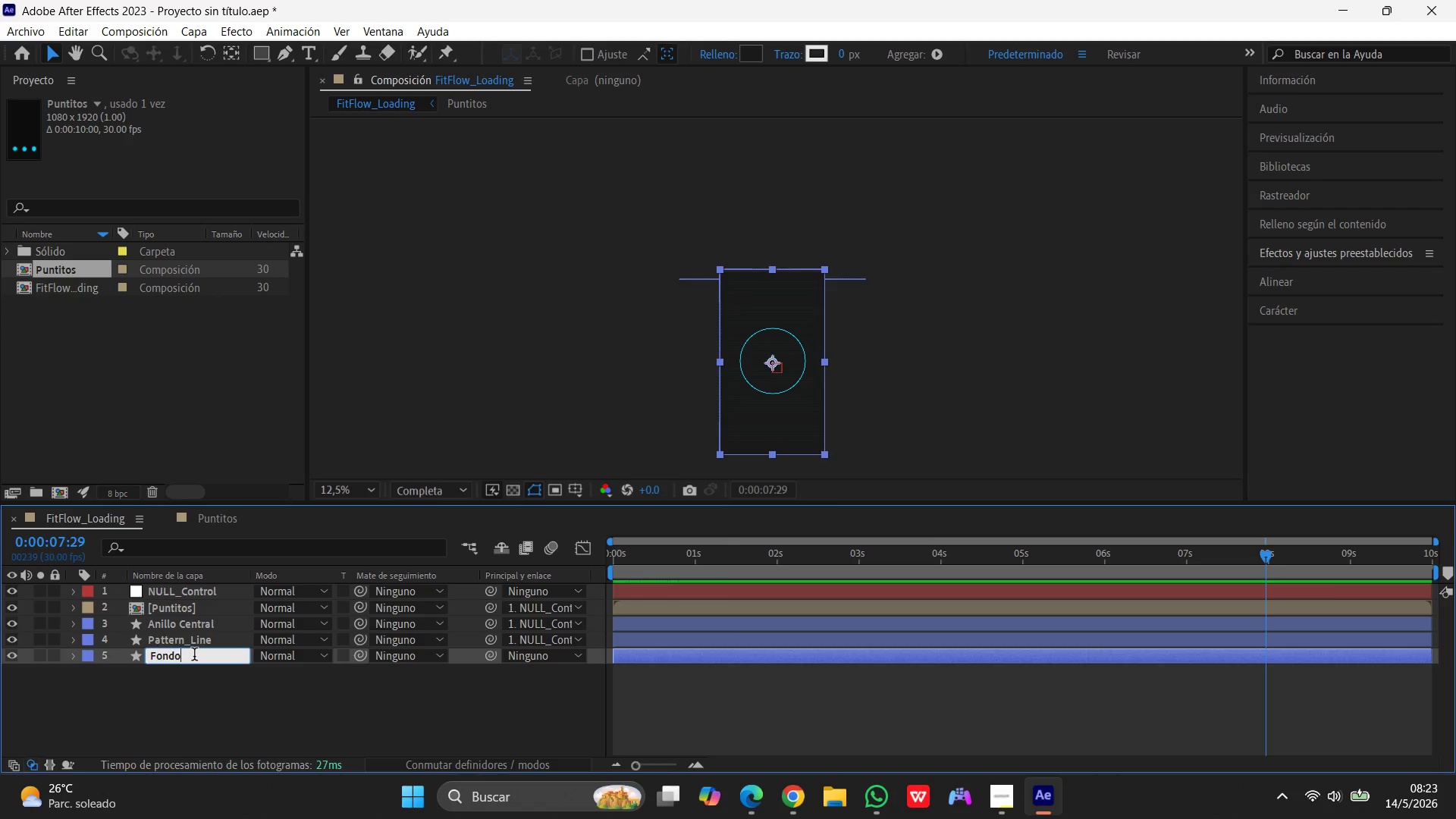 
left_click([194, 656])
 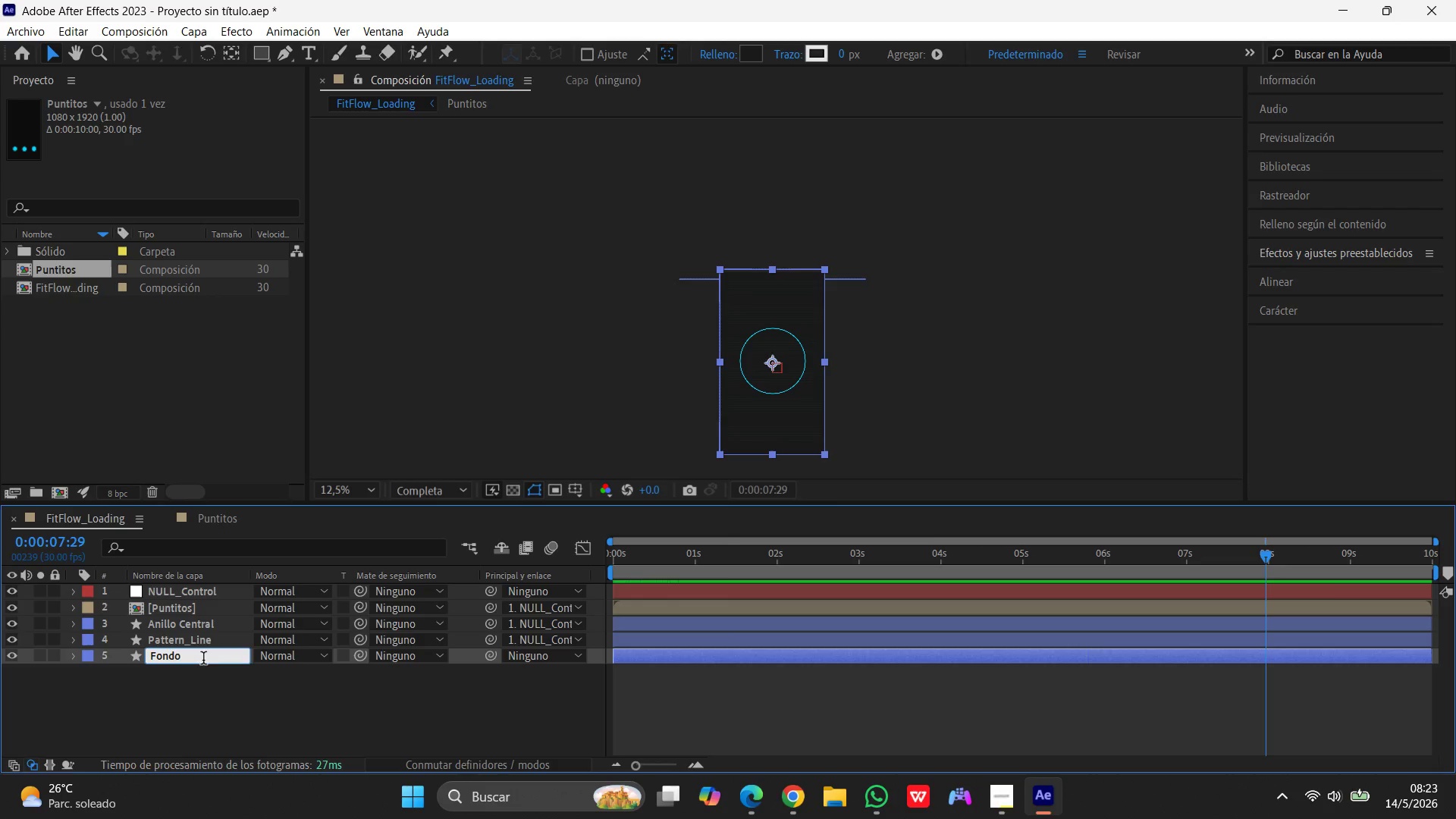 
type( Gris )
 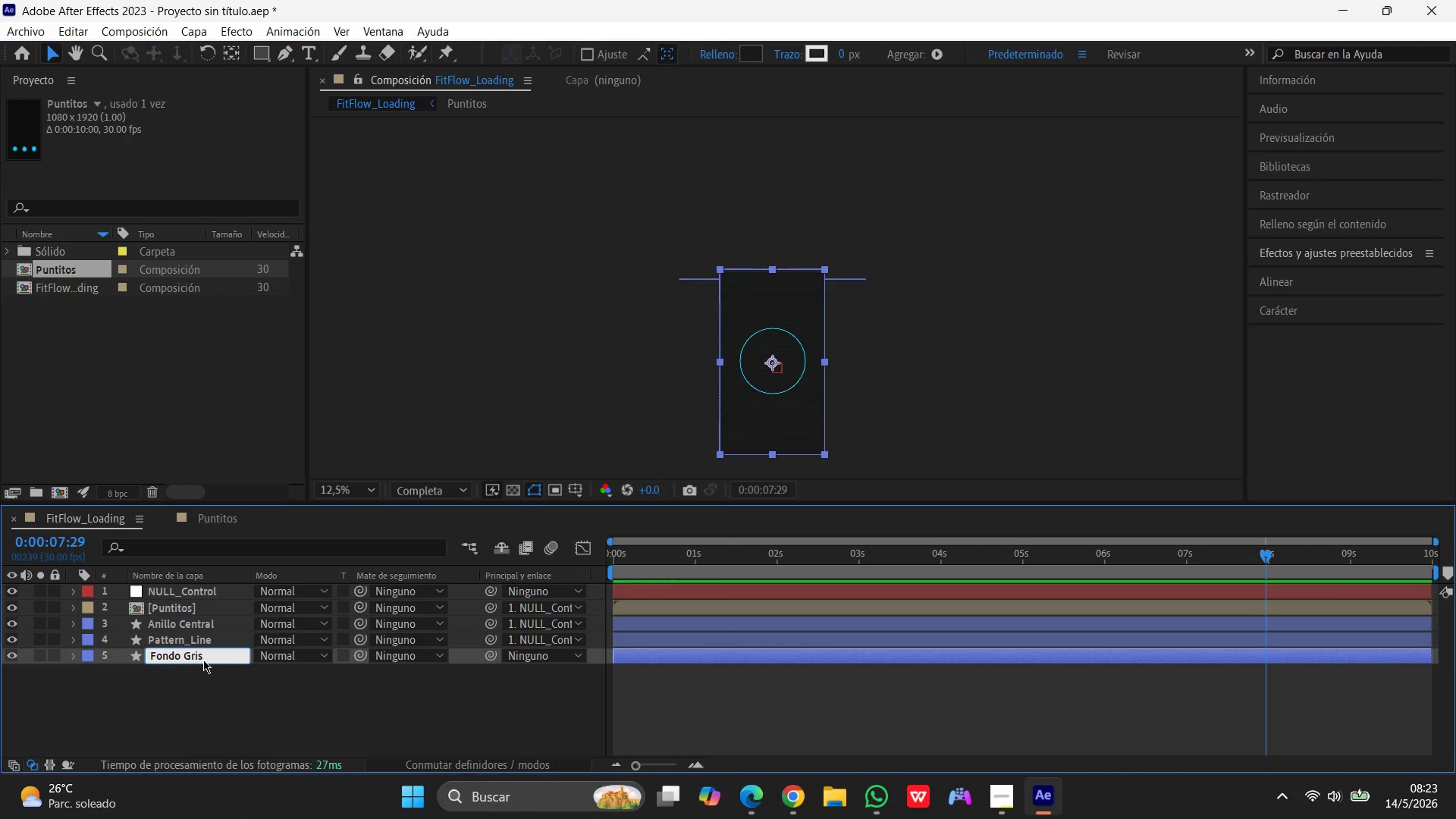 
left_click([224, 635])
 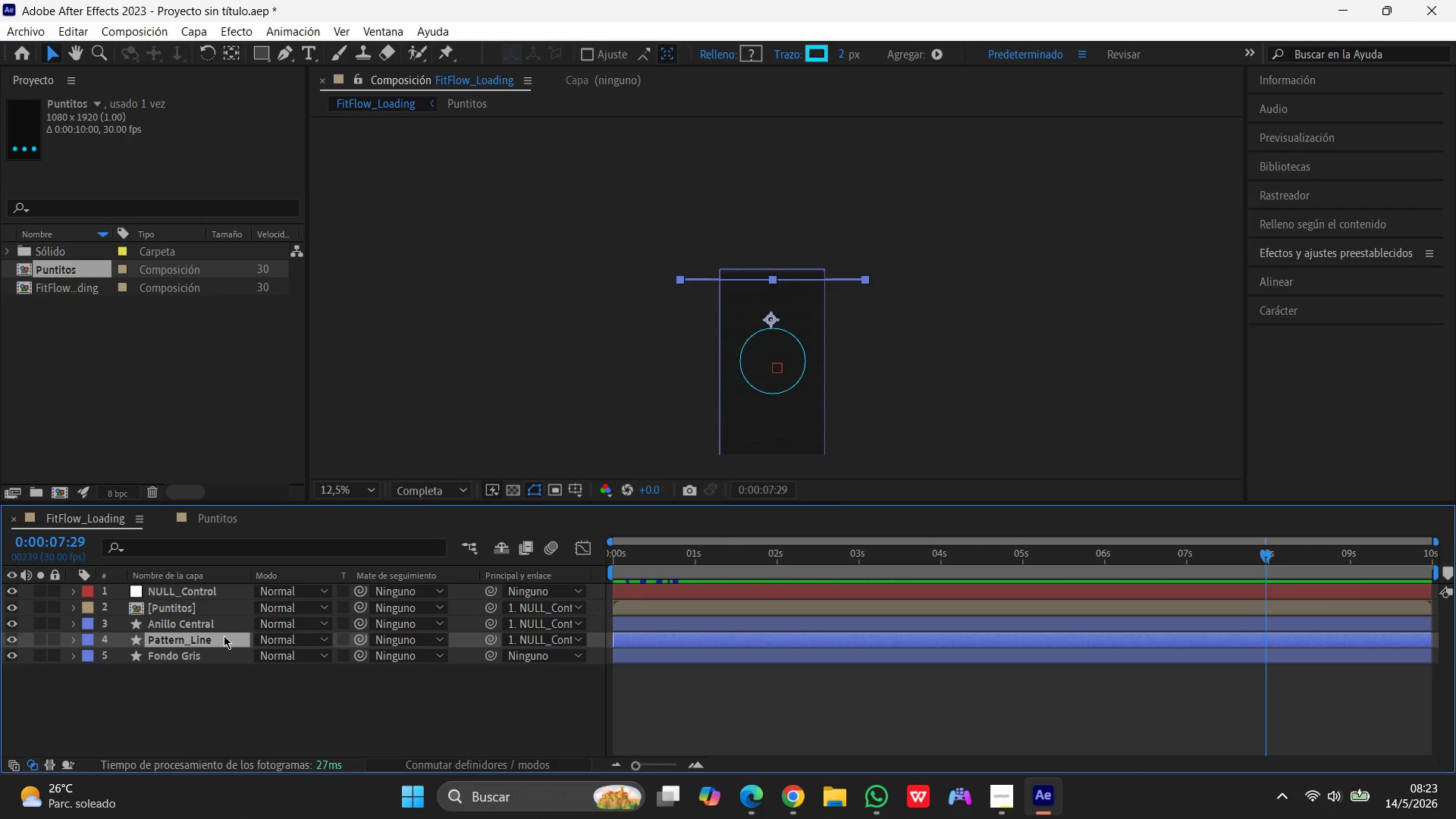 
key(Enter)
 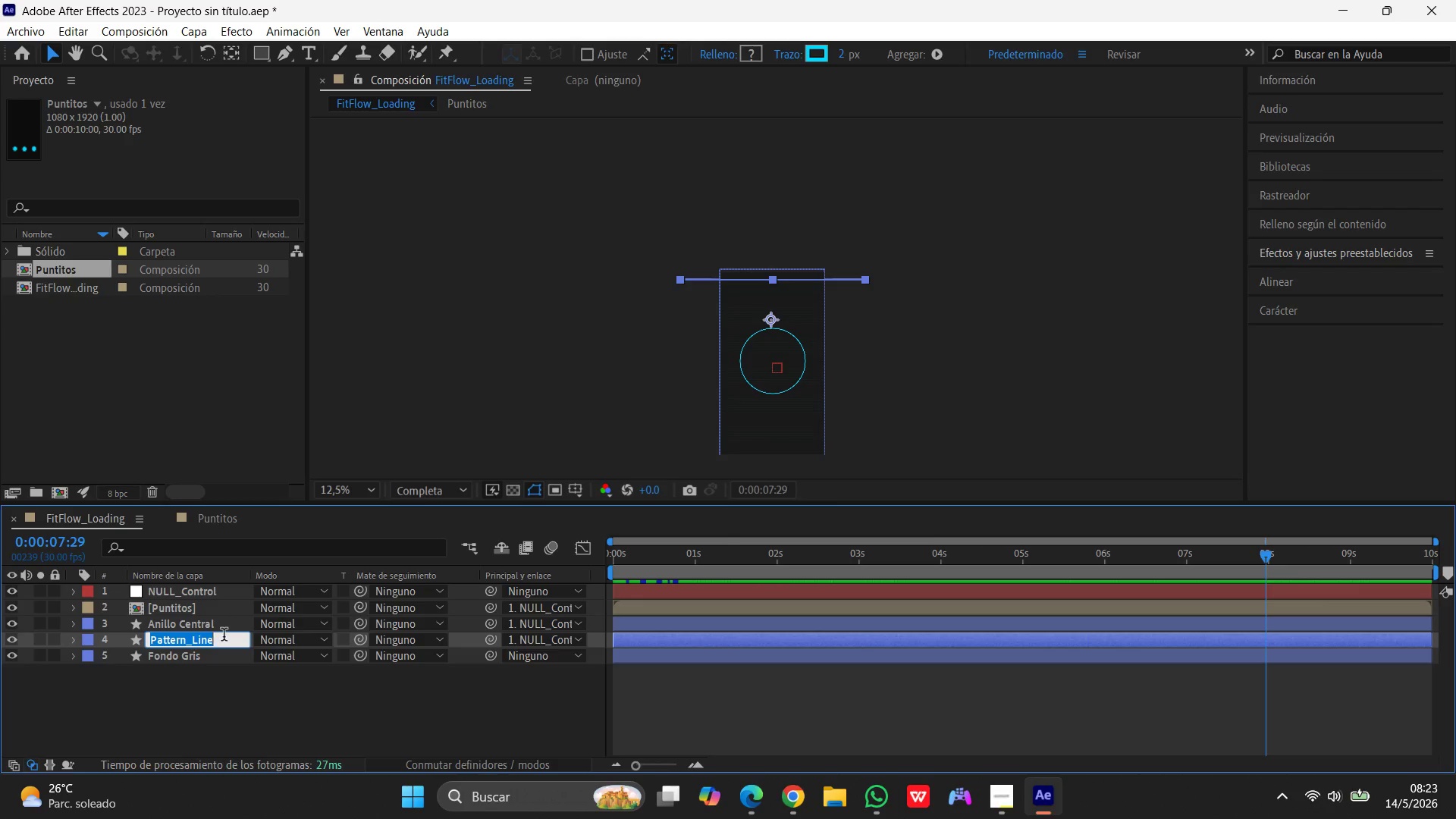 
left_click([222, 640])
 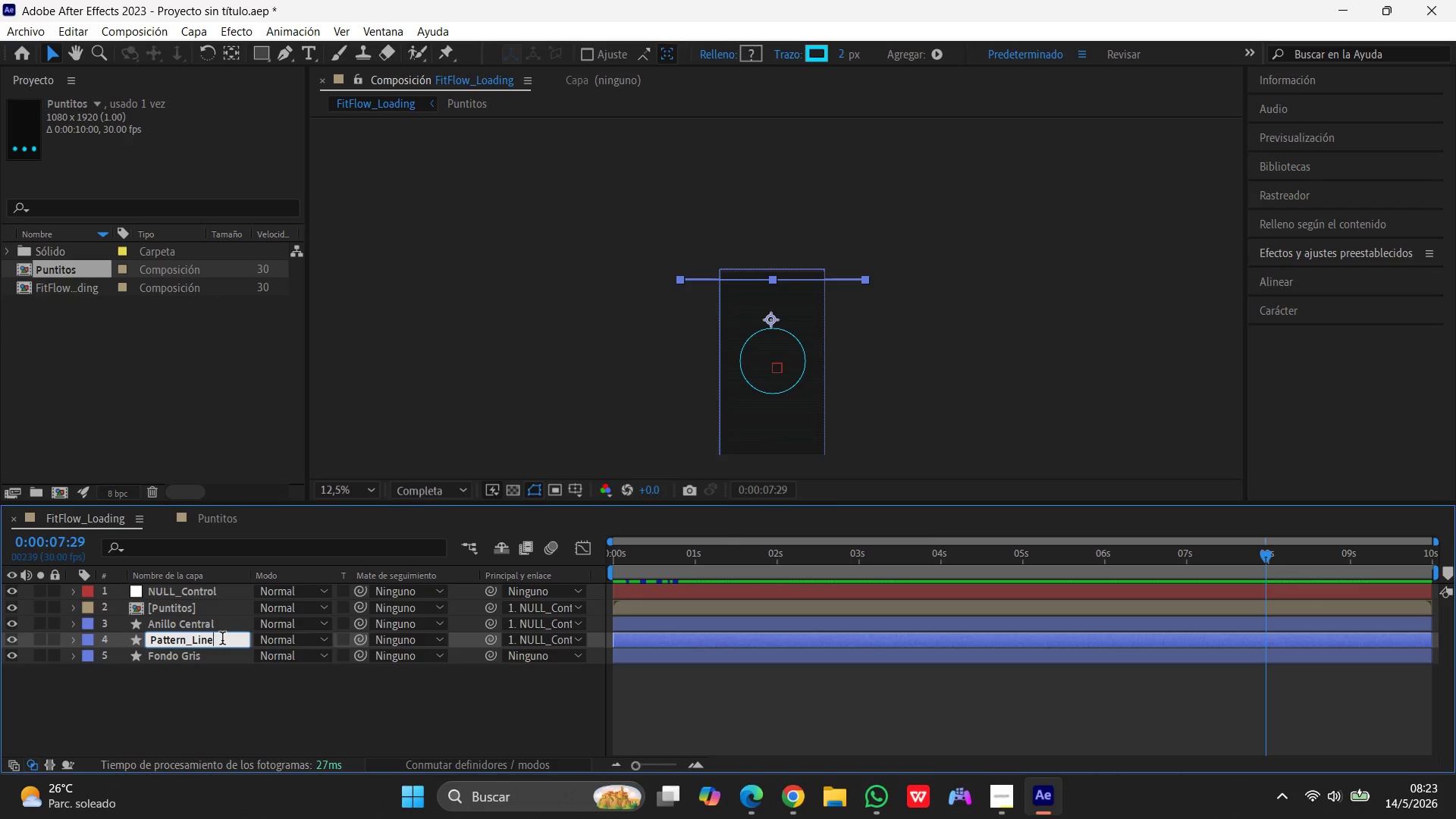 
type( Azul)
 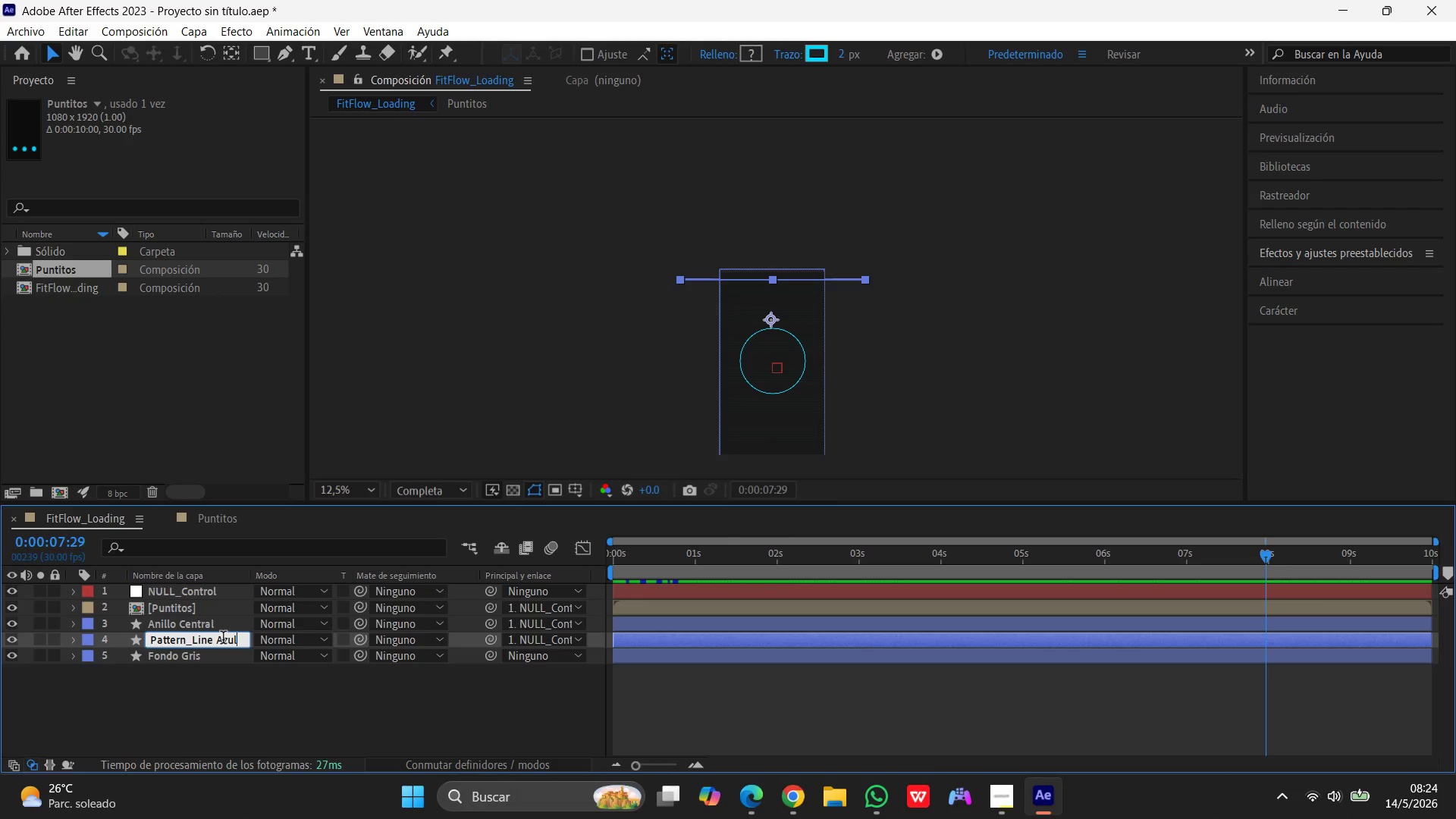 
wait(5.64)
 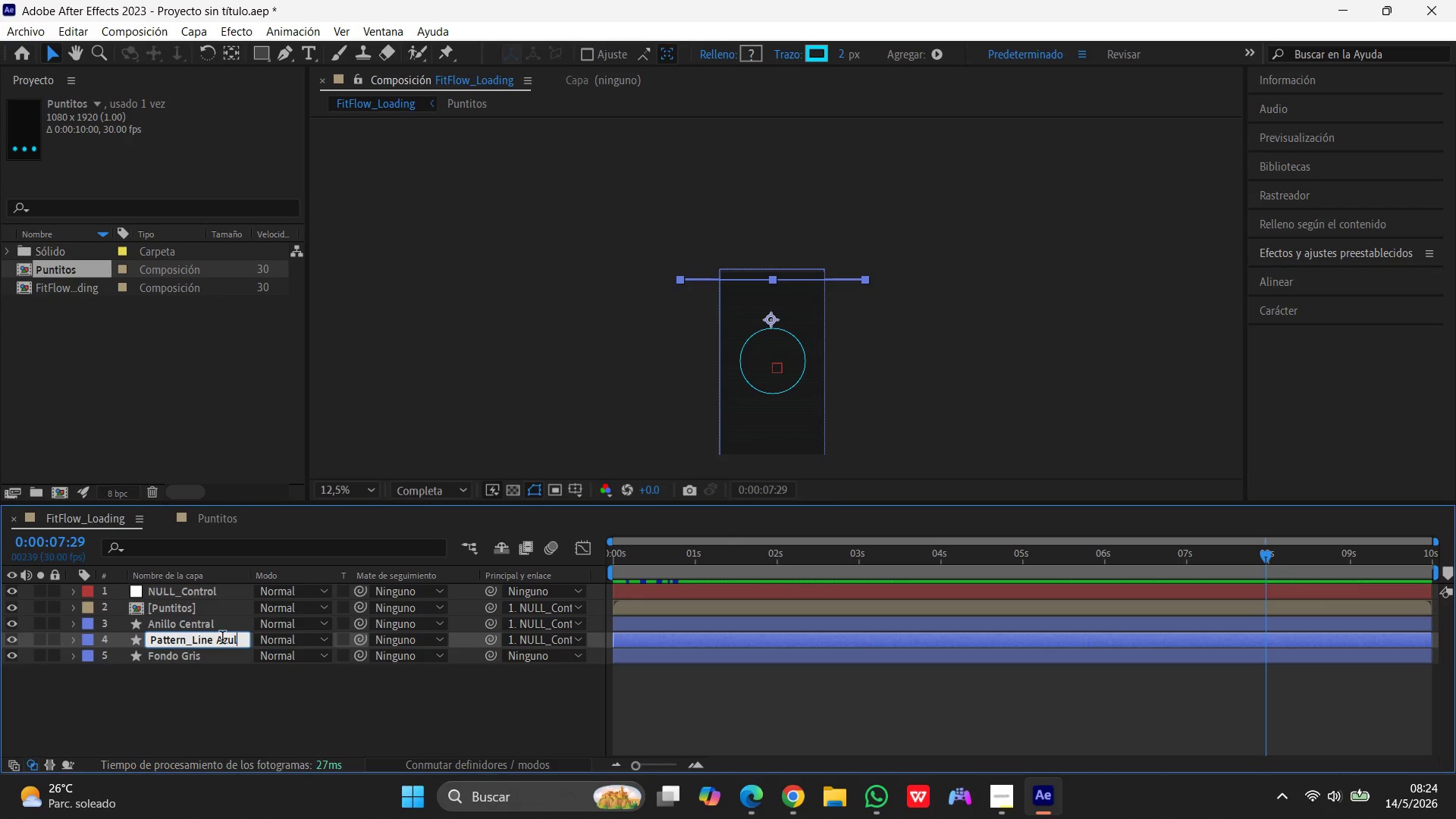 
left_click([202, 605])
 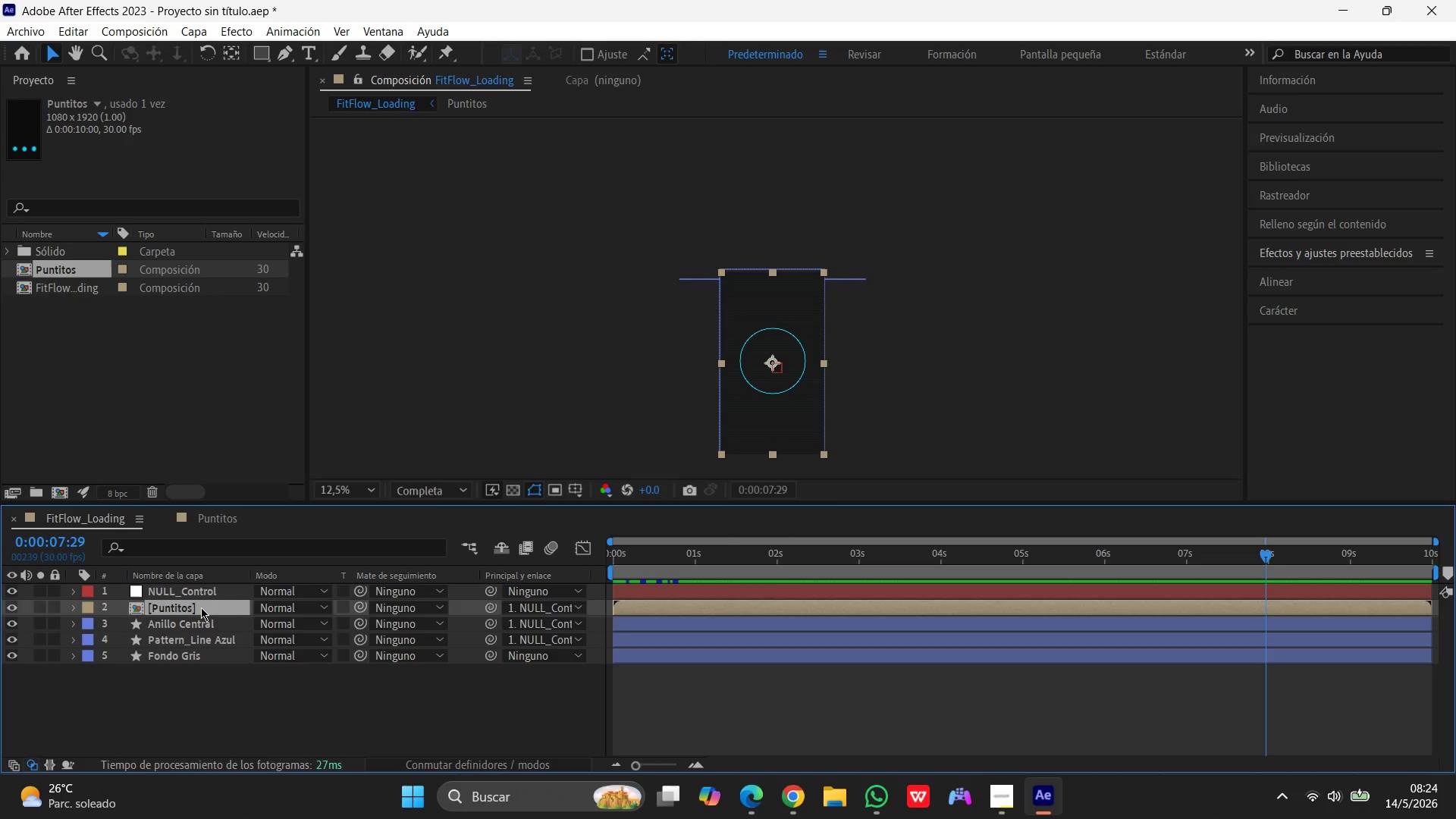 
left_click([201, 607])
 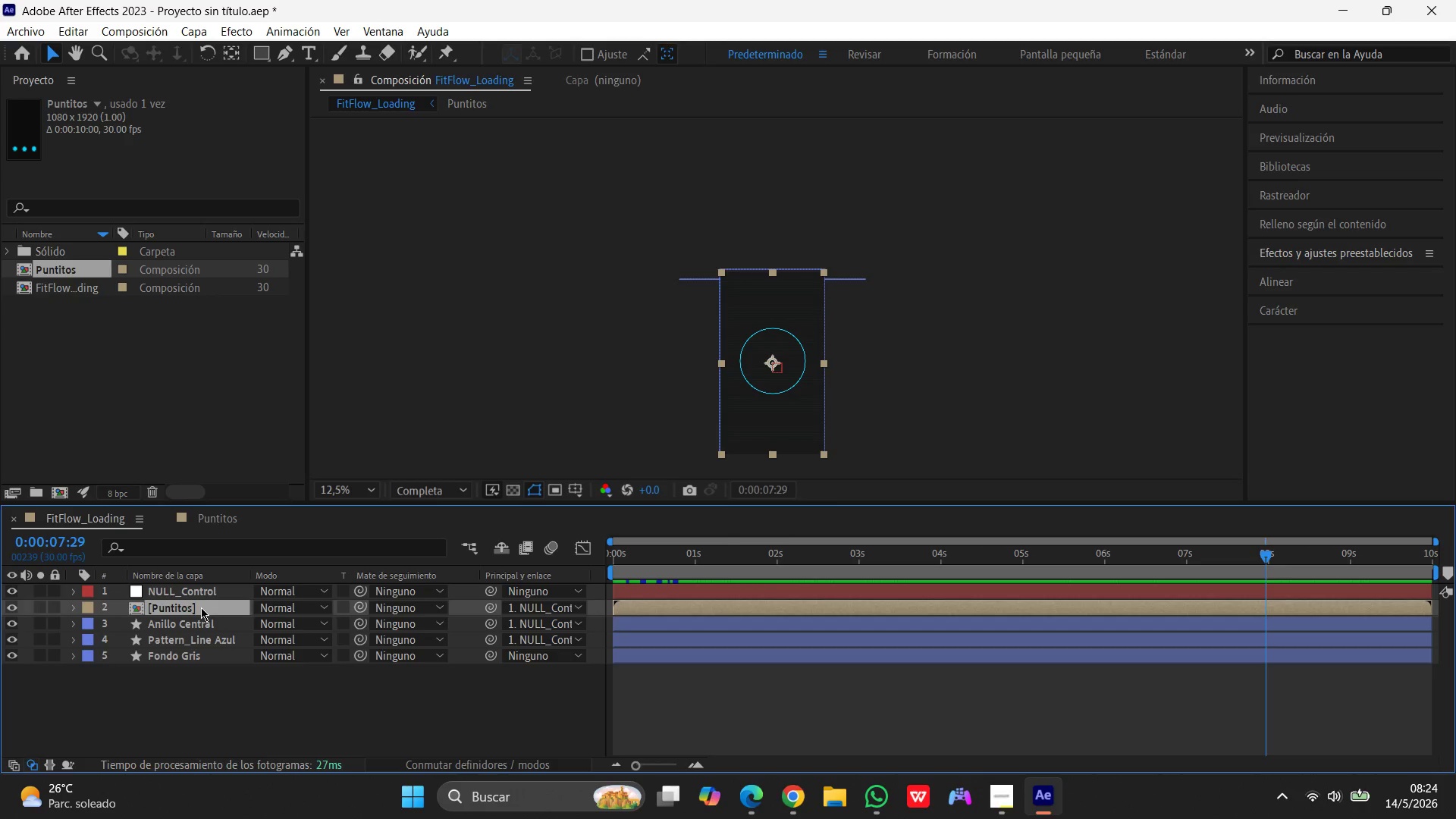 
key(Enter)
 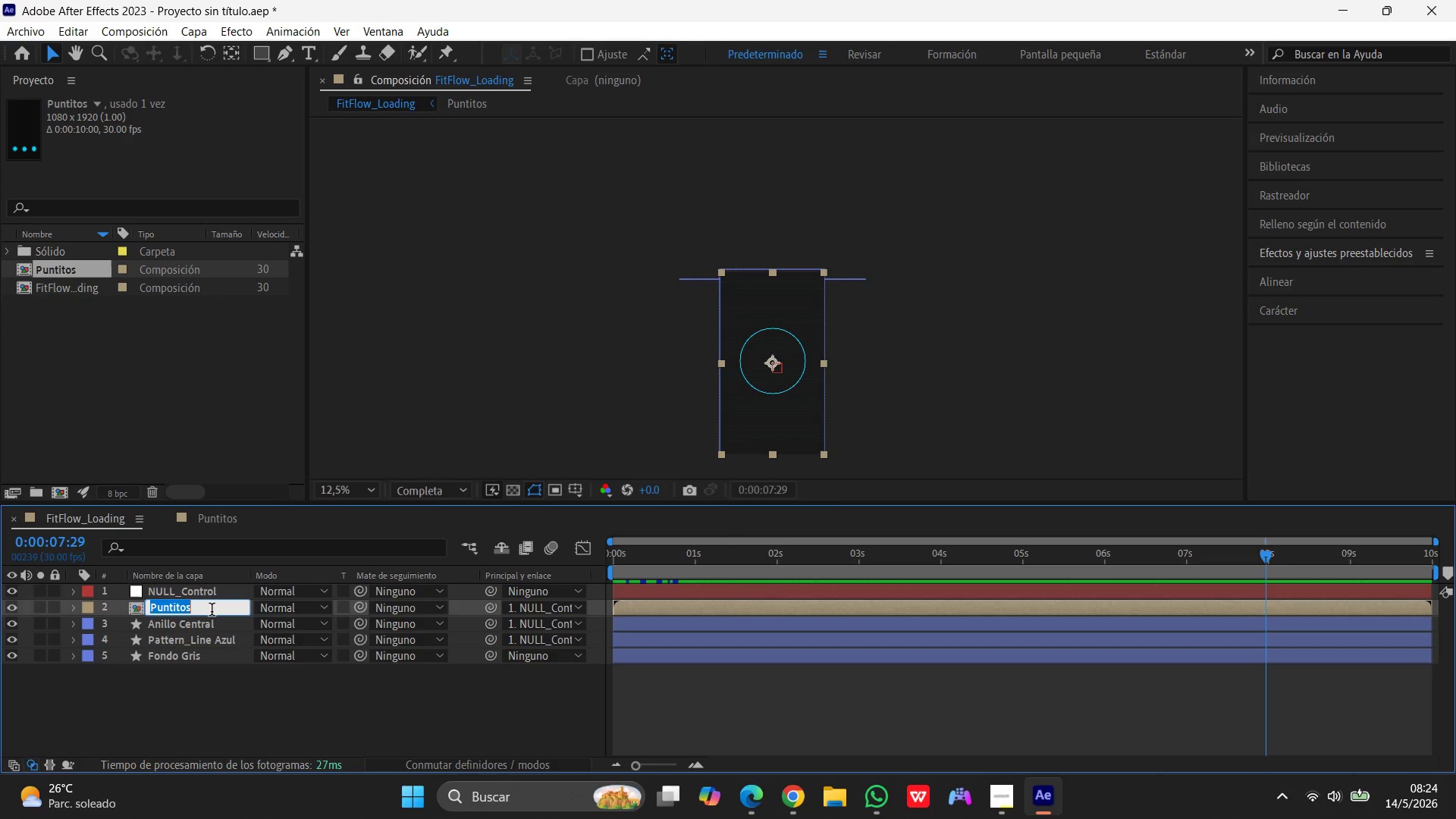 
left_click([212, 611])
 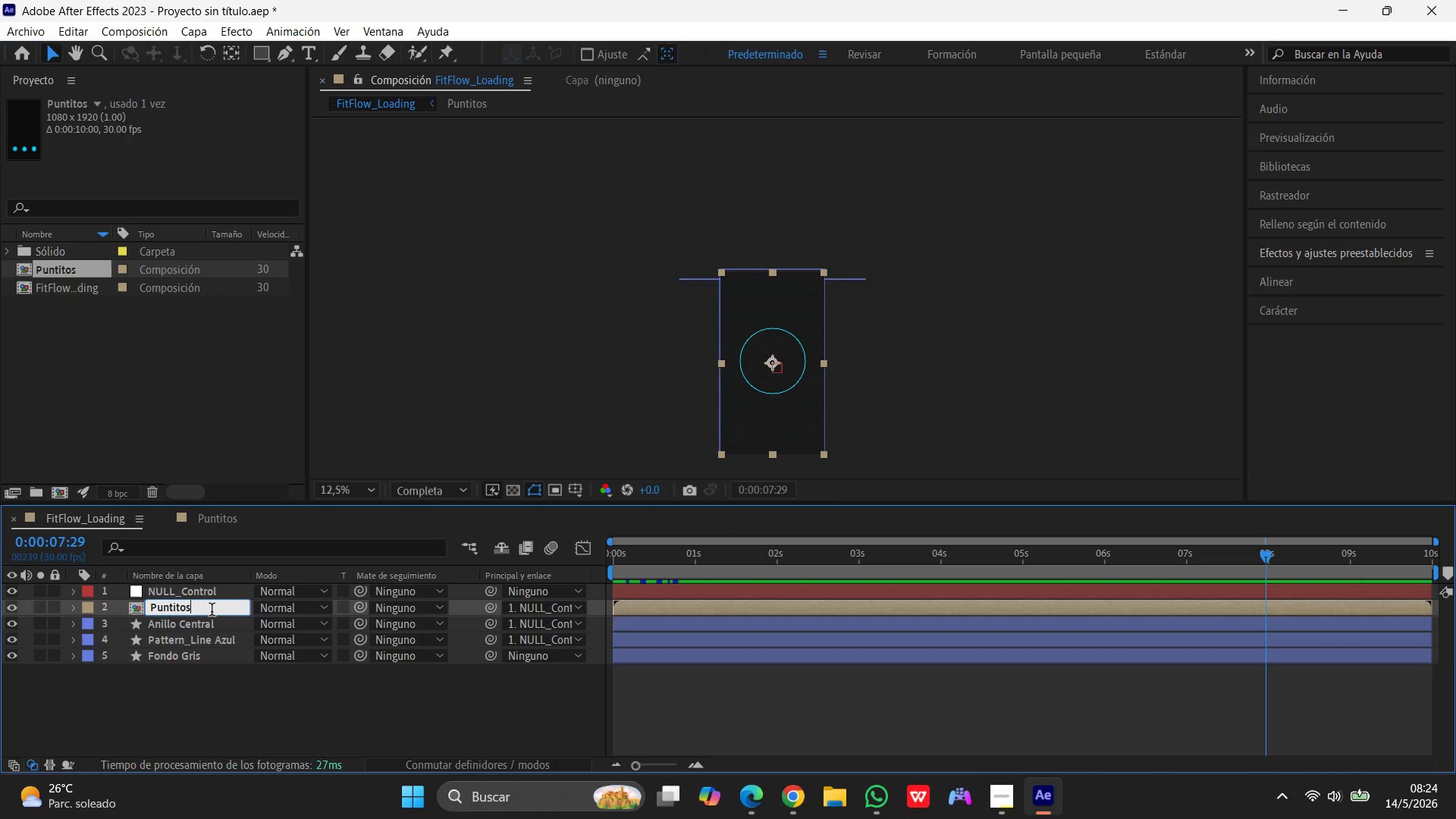 
type( Verde)
 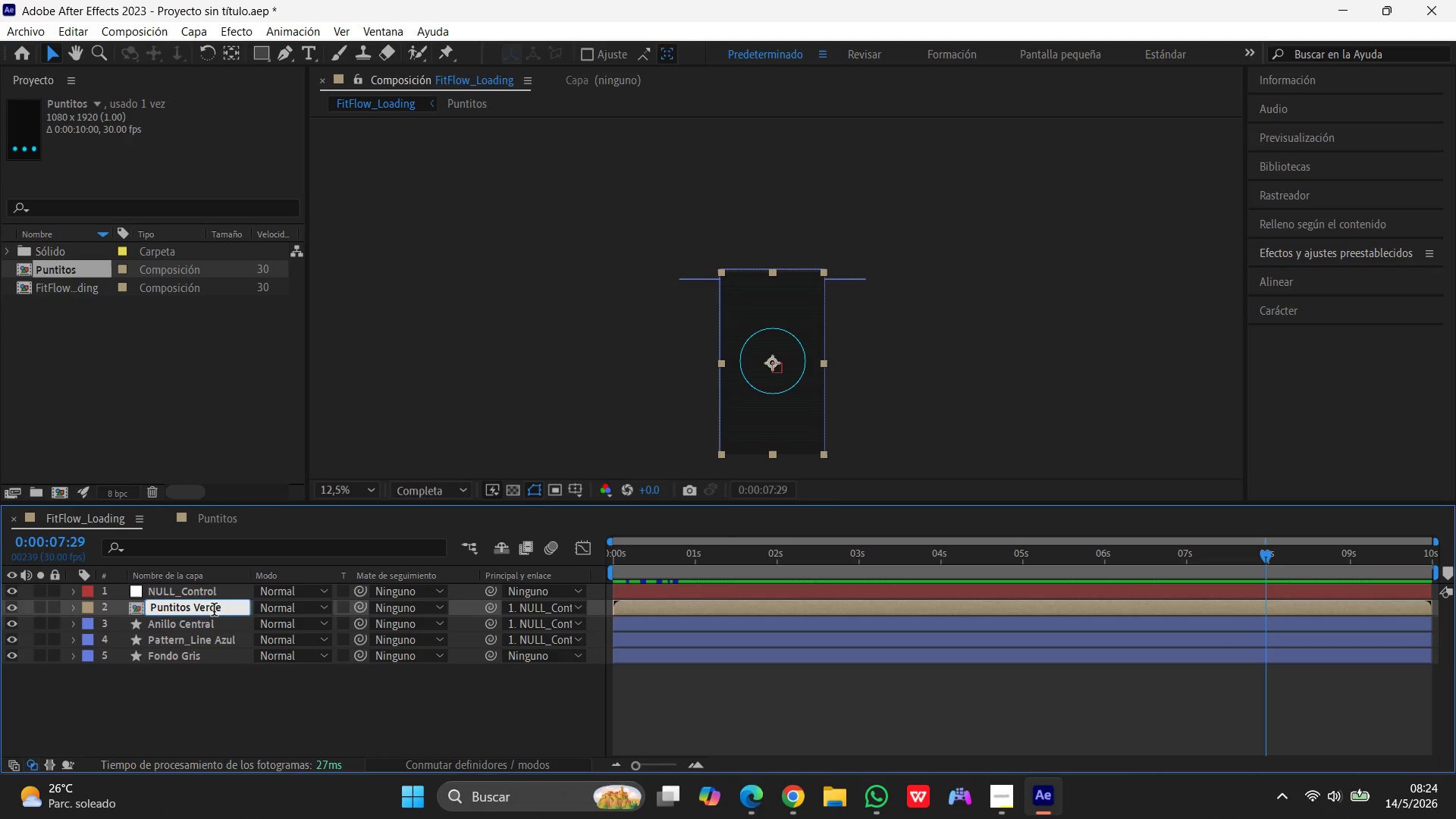 
left_click([190, 588])
 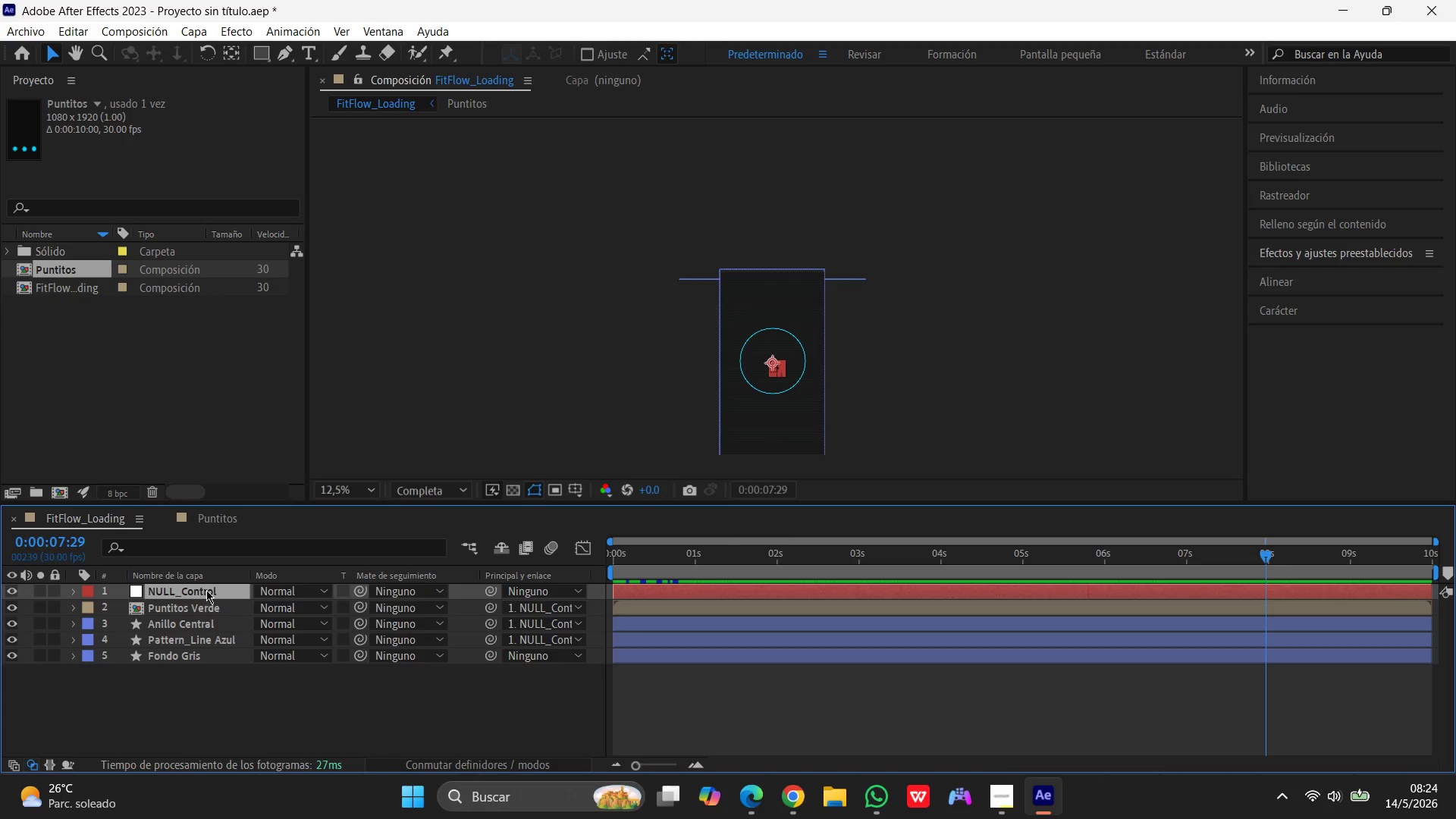 
left_click([207, 590])
 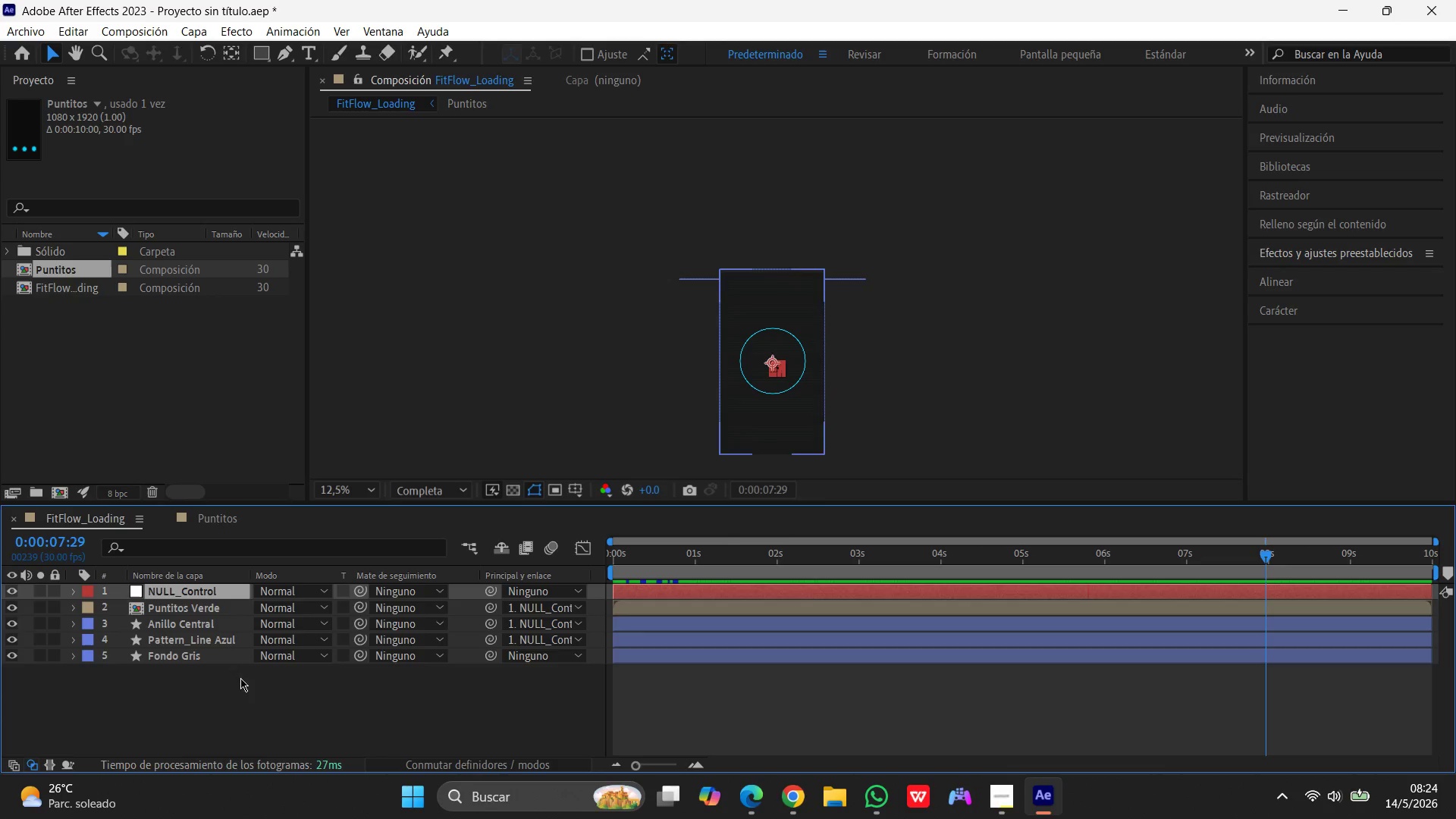 
left_click([236, 715])
 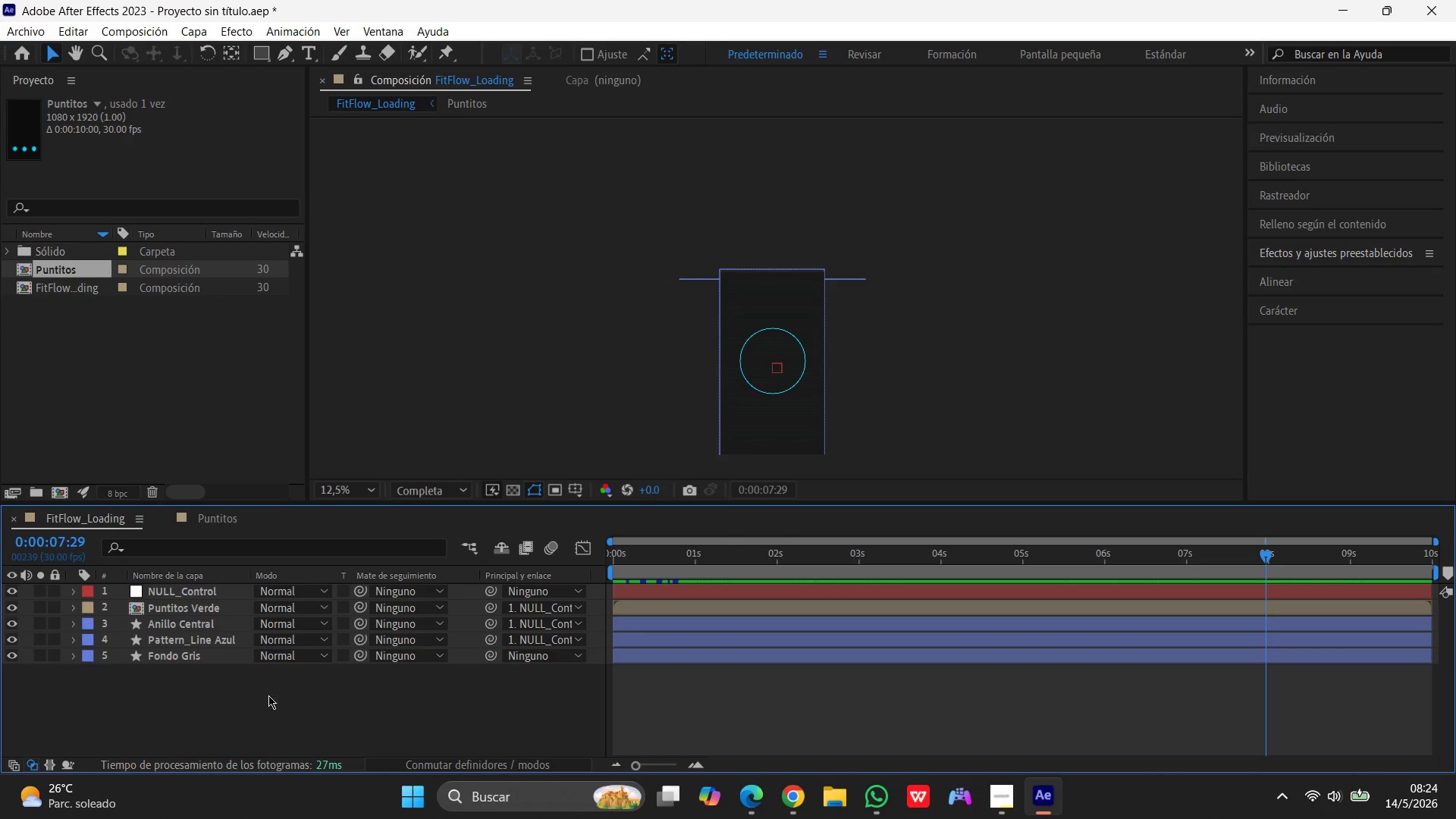 
wait(11.16)
 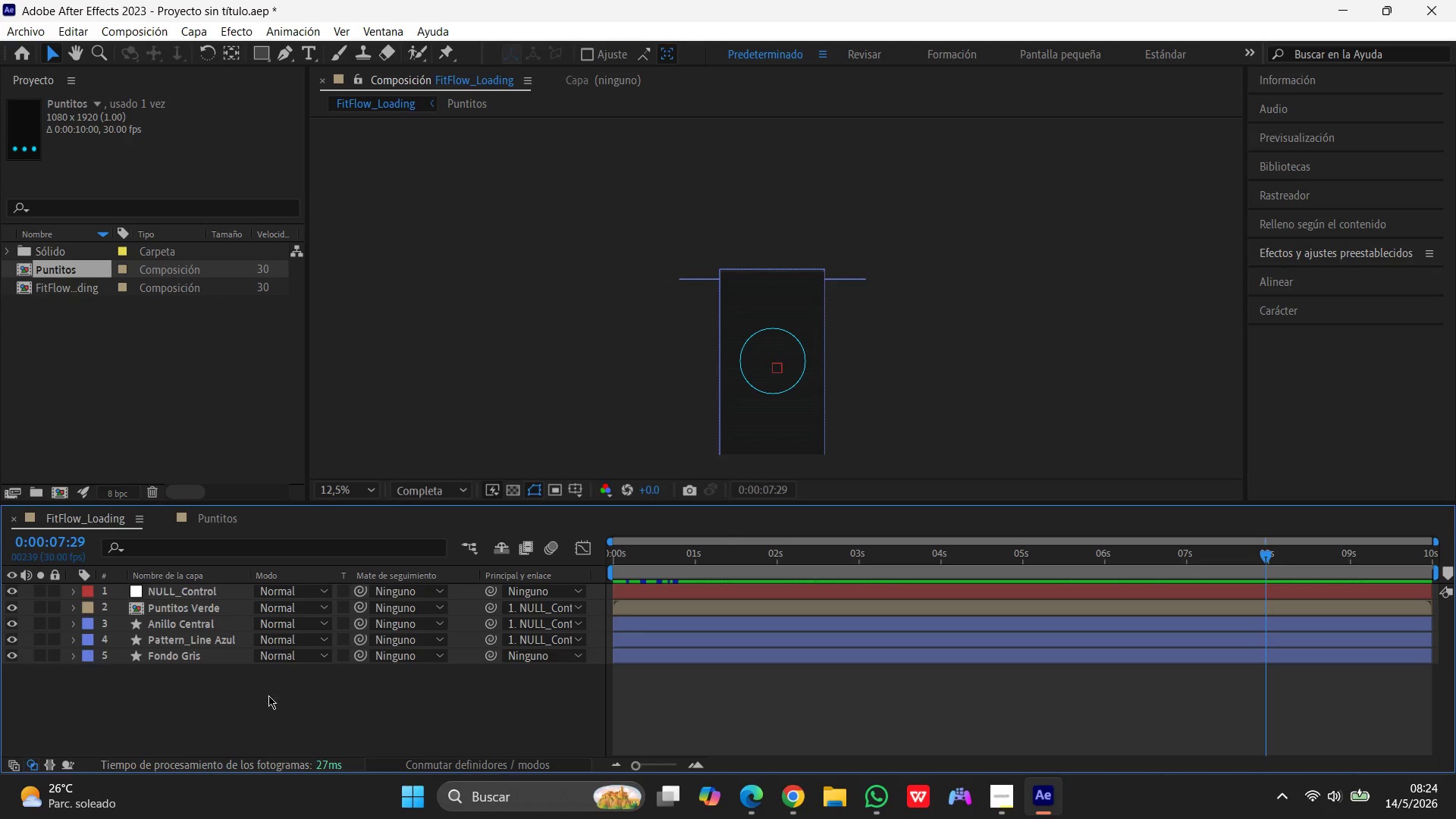 
left_click([1019, 792])